 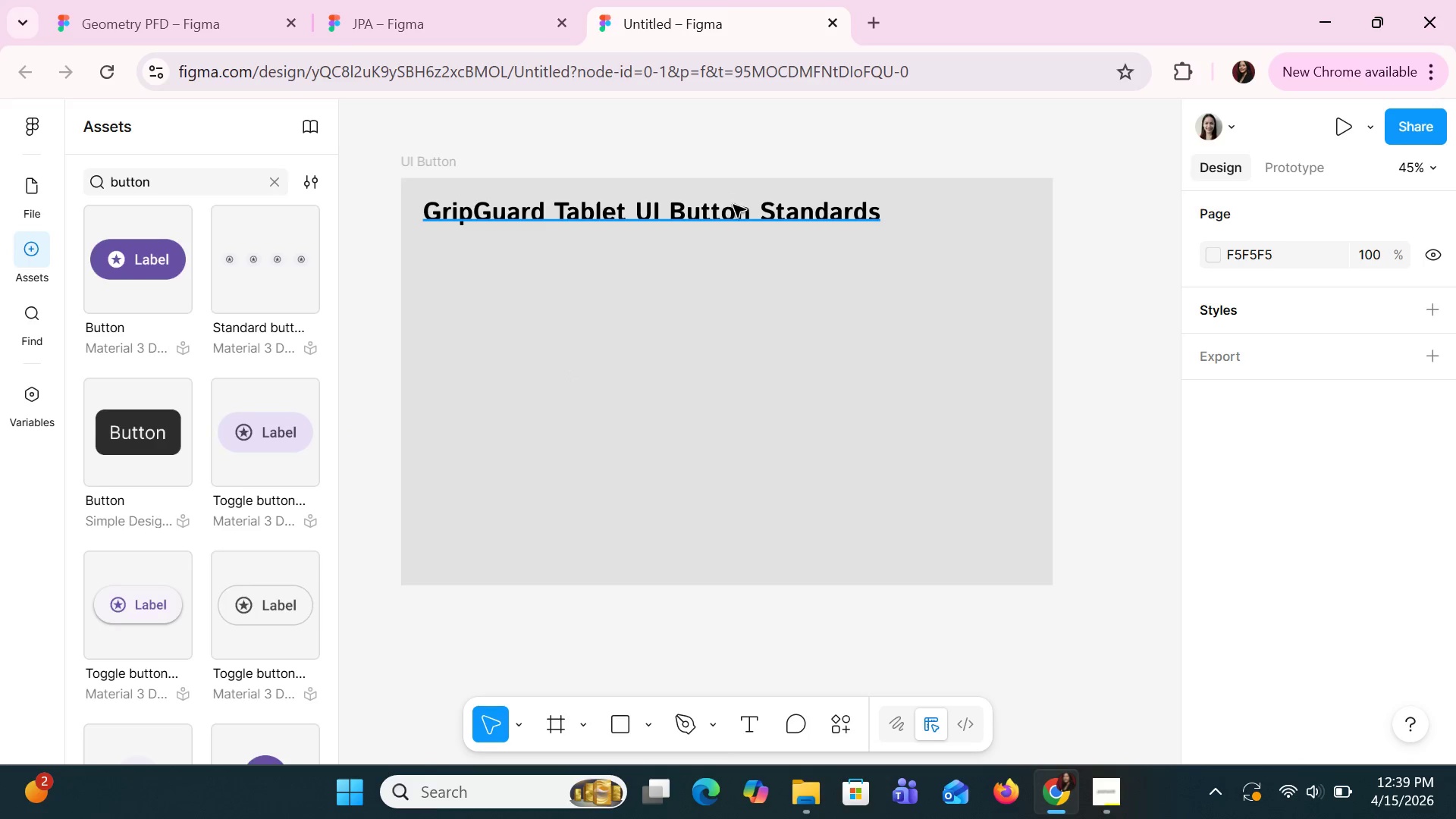 
scroll: coordinate [288, 569], scroll_direction: down, amount: 9.0
 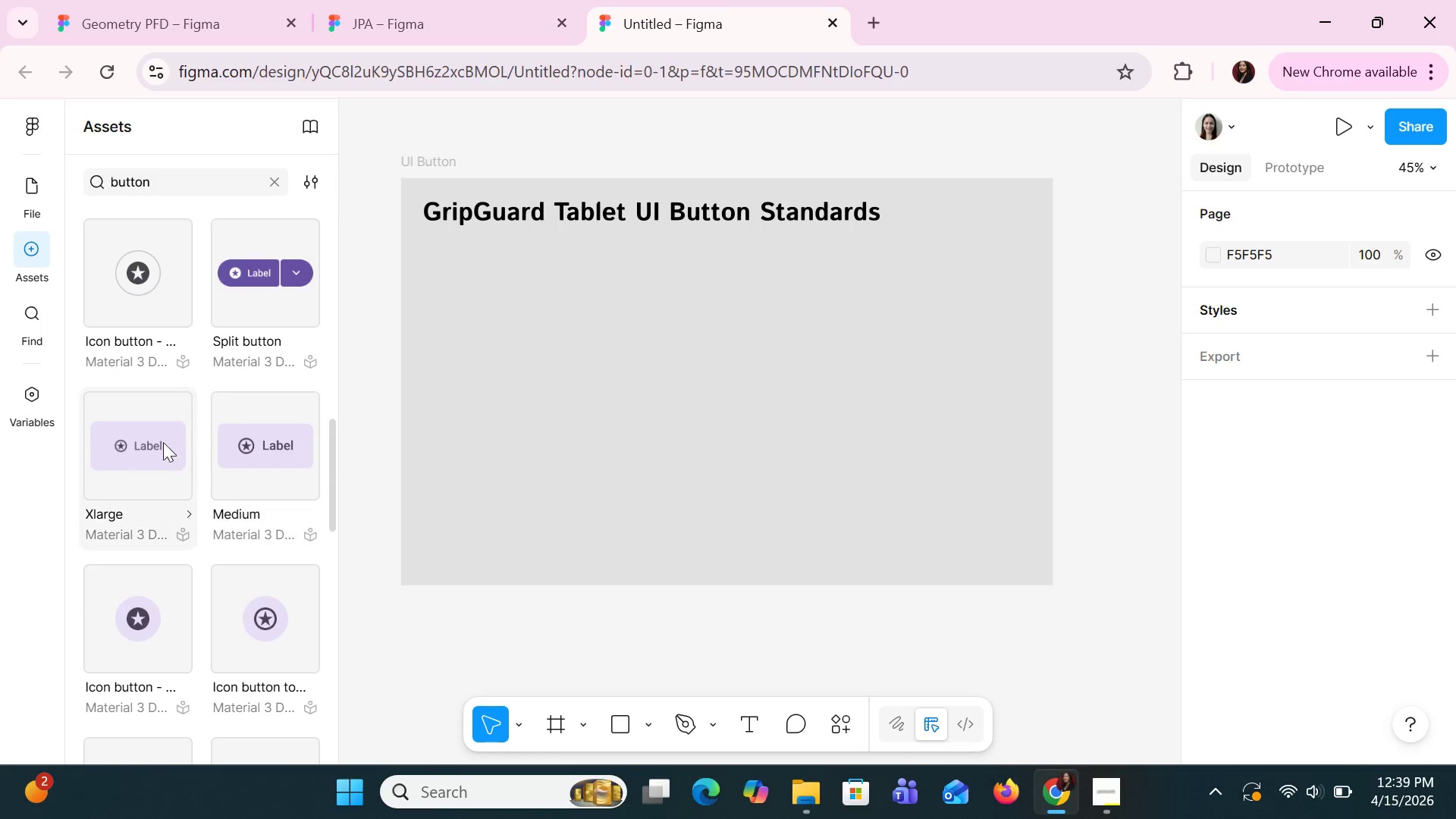 
left_click([160, 442])
 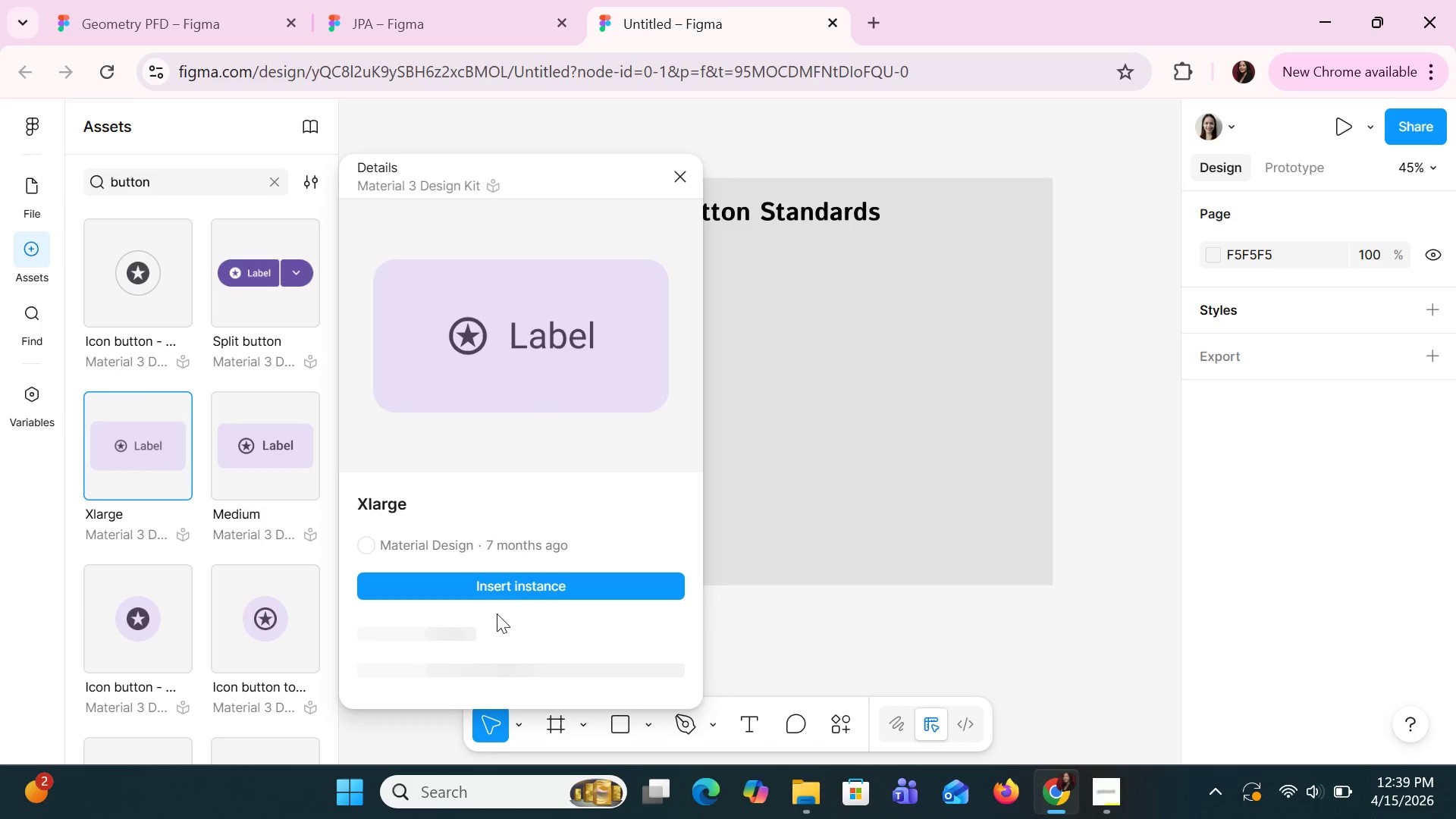 
left_click([504, 586])
 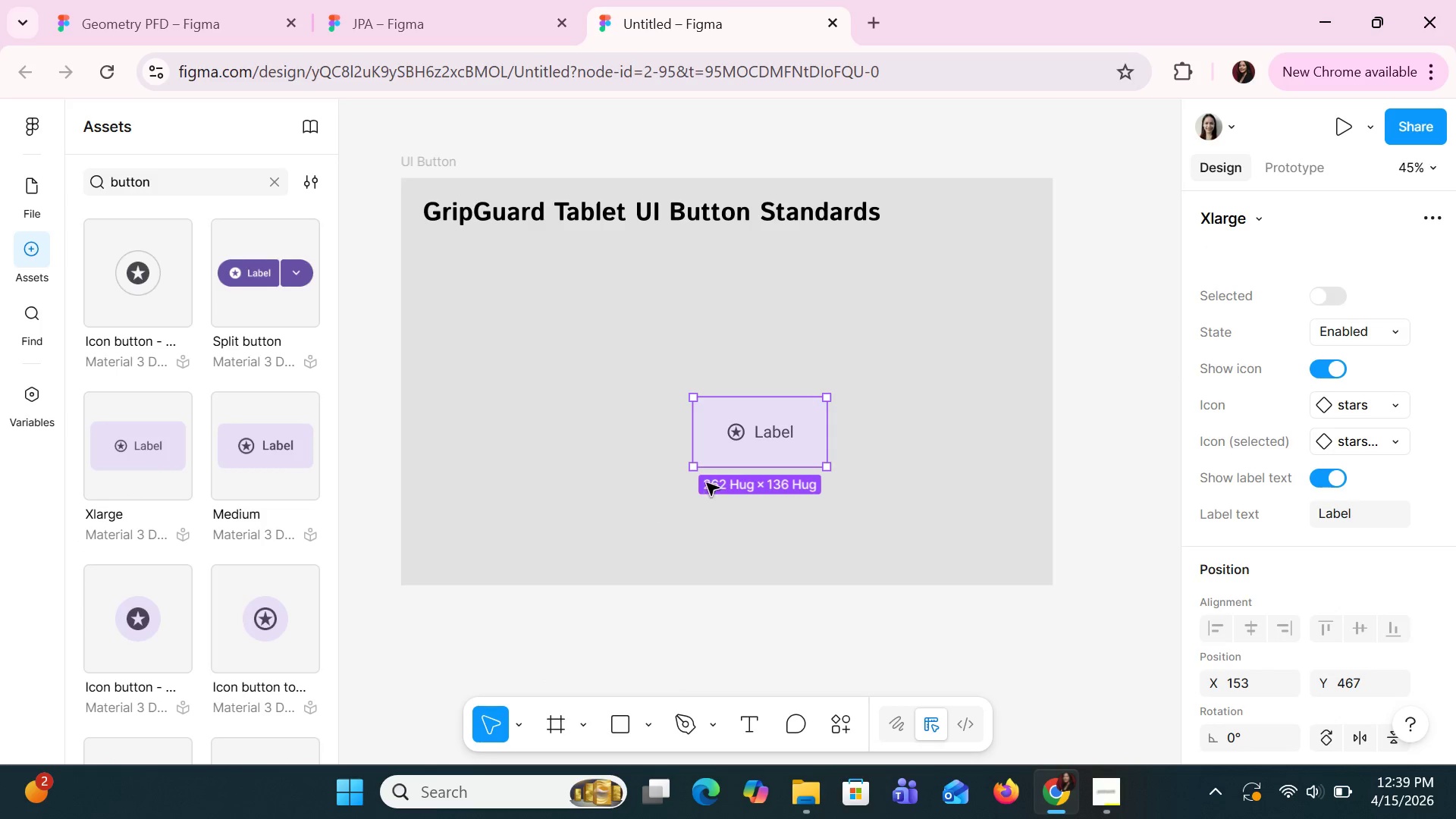 
left_click_drag(start_coordinate=[708, 458], to_coordinate=[470, 294])
 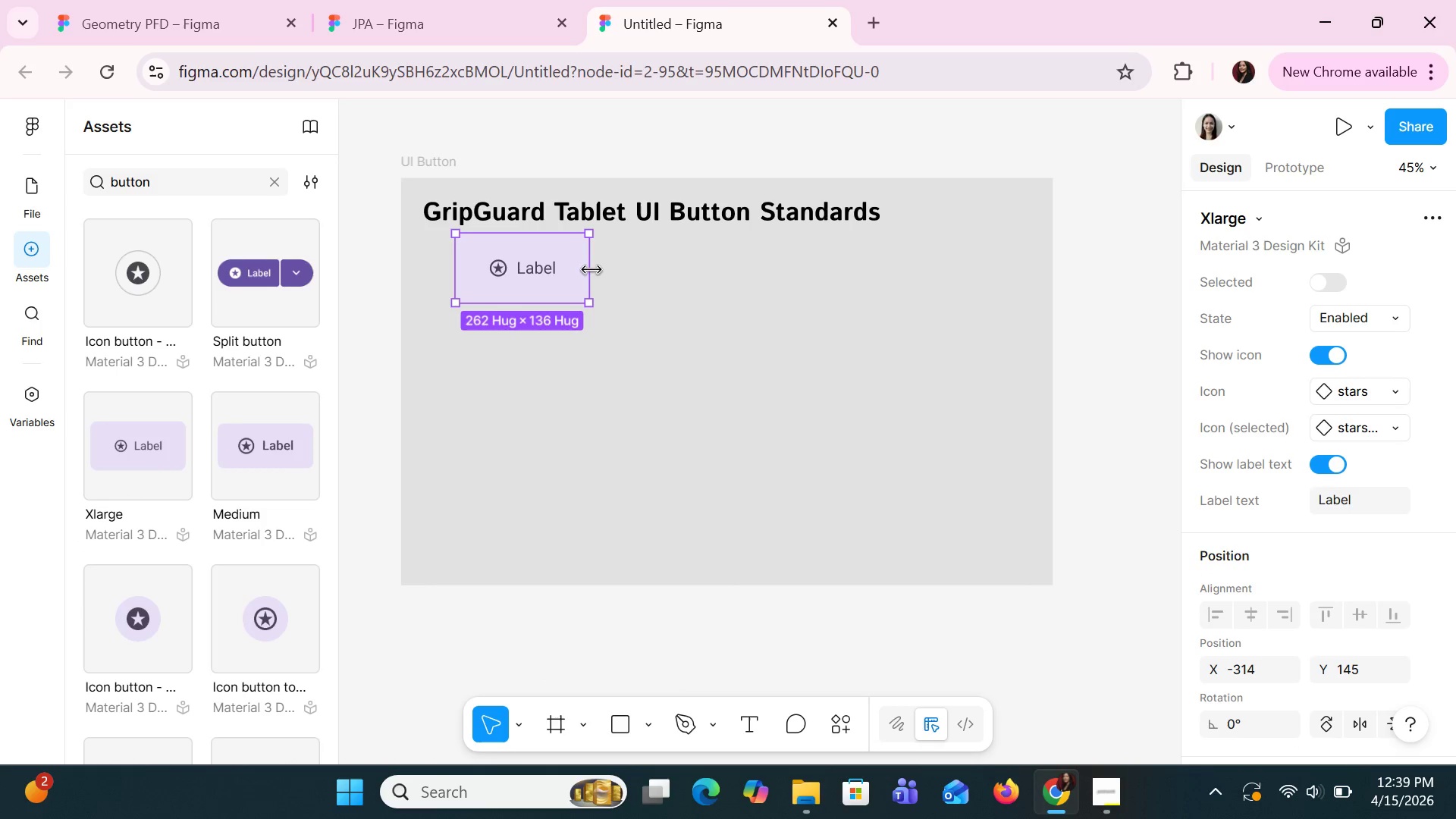 
left_click_drag(start_coordinate=[592, 270], to_coordinate=[726, 302])
 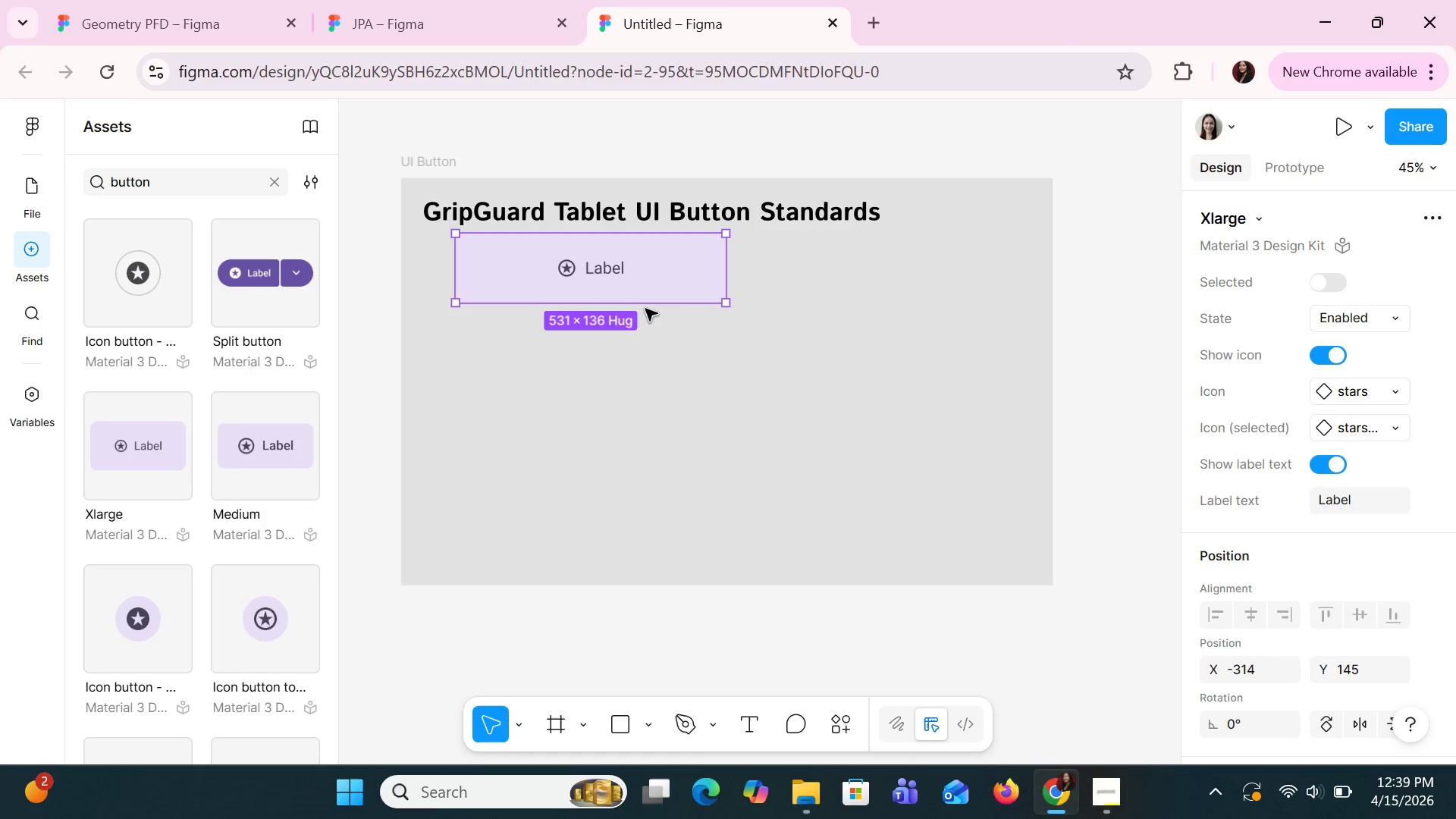 
wait(5.55)
 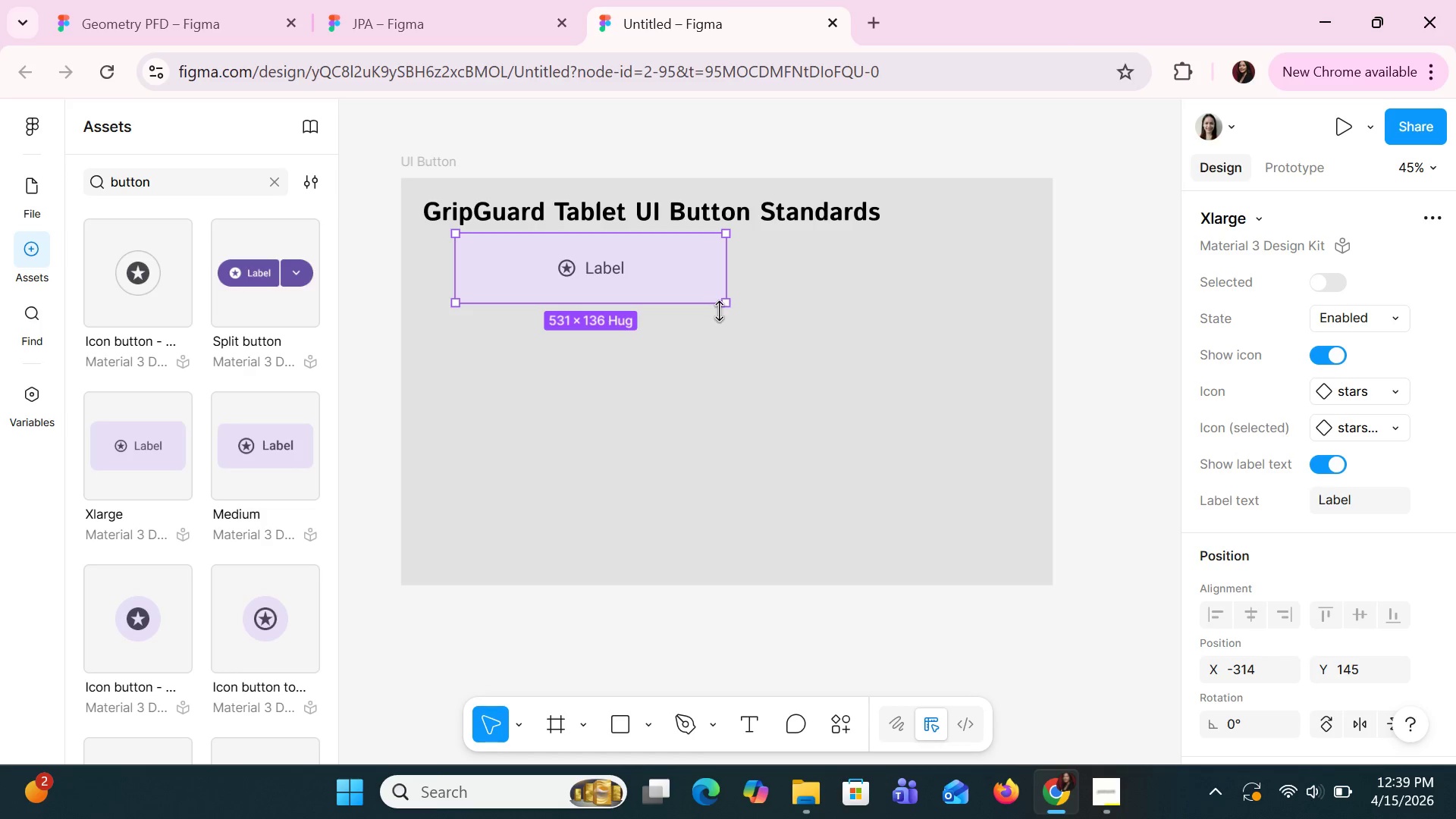 
scroll: coordinate [1264, 575], scroll_direction: down, amount: 3.0
 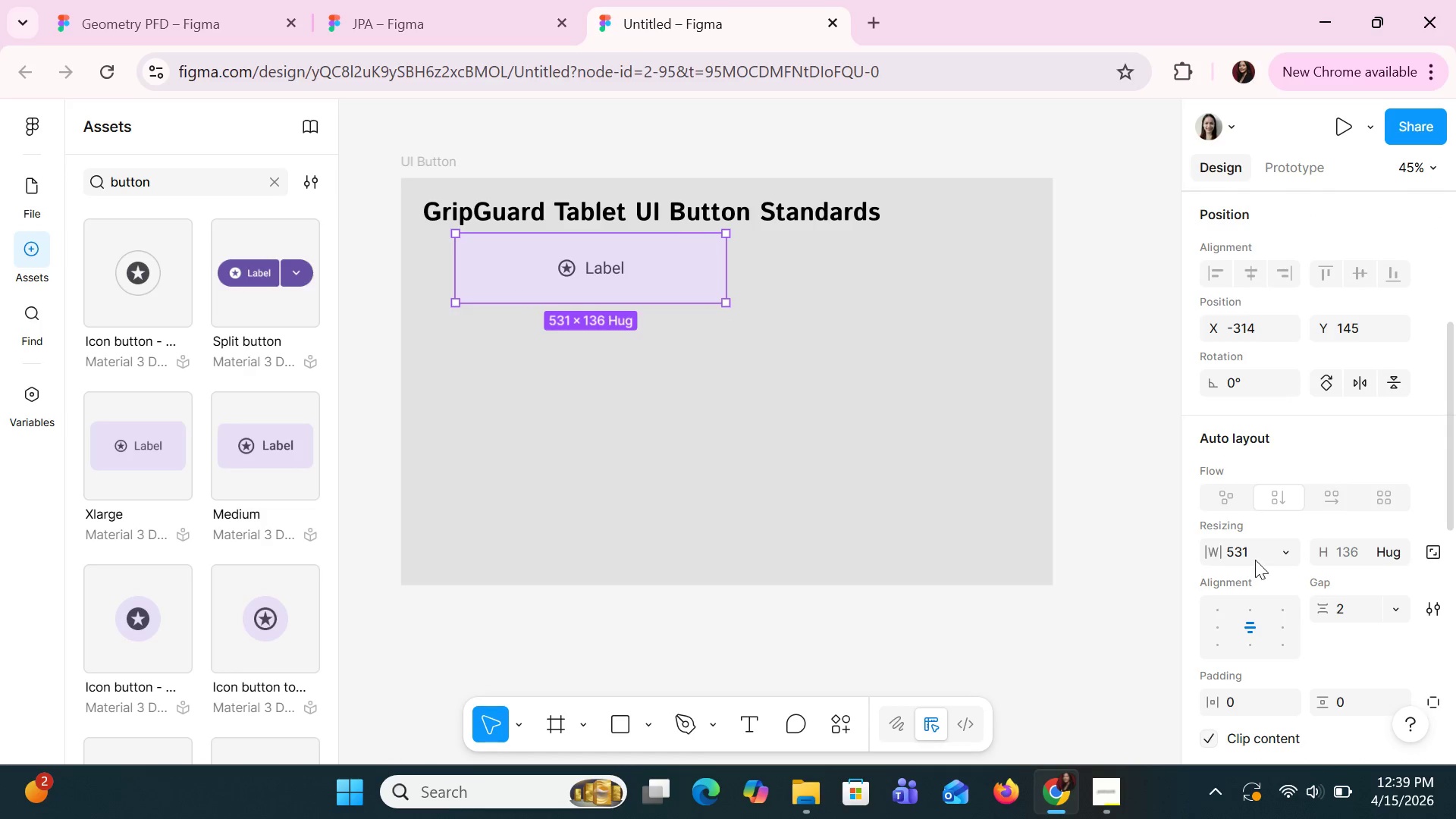 
left_click([1254, 555])
 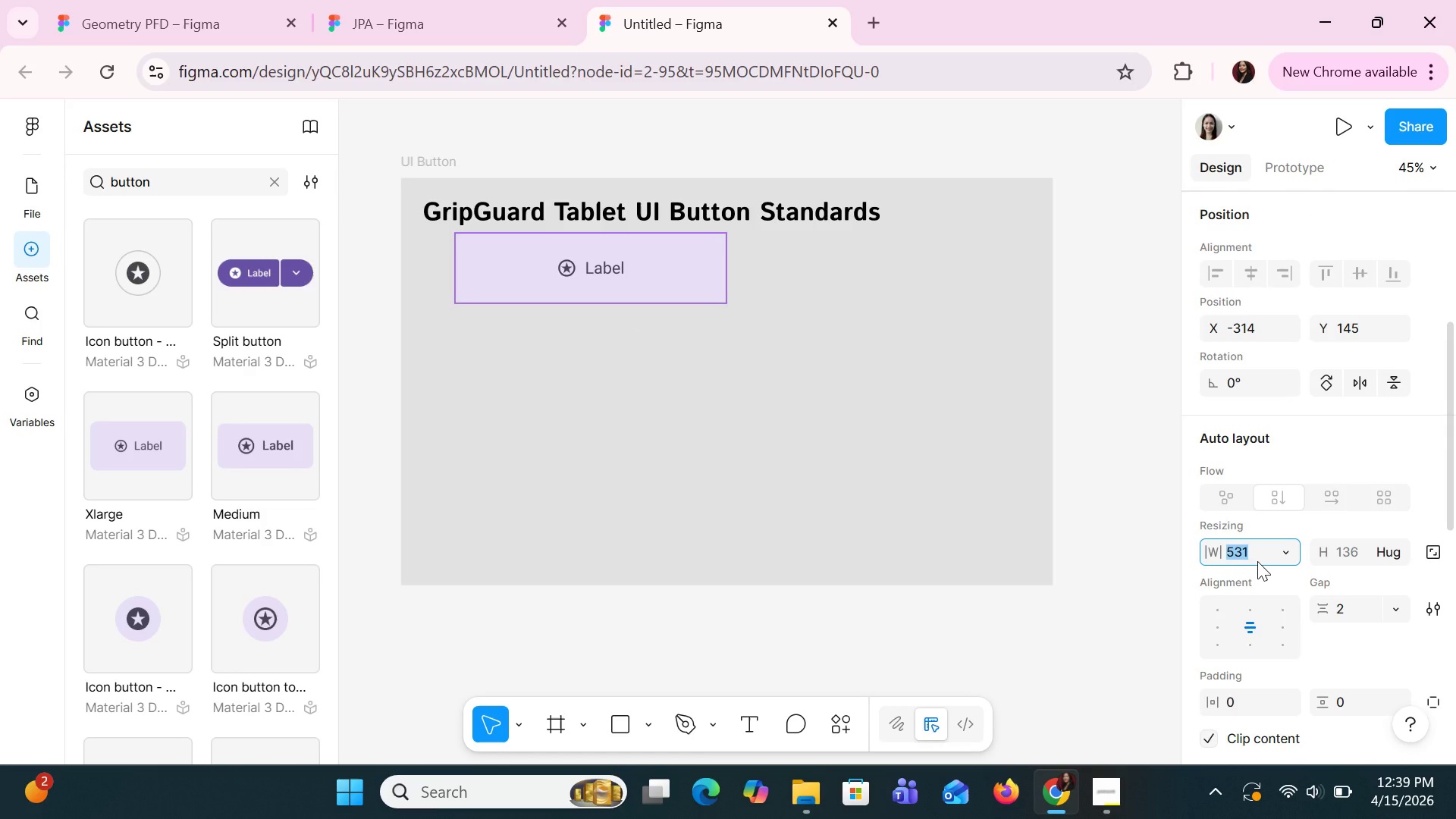 
type(60)
 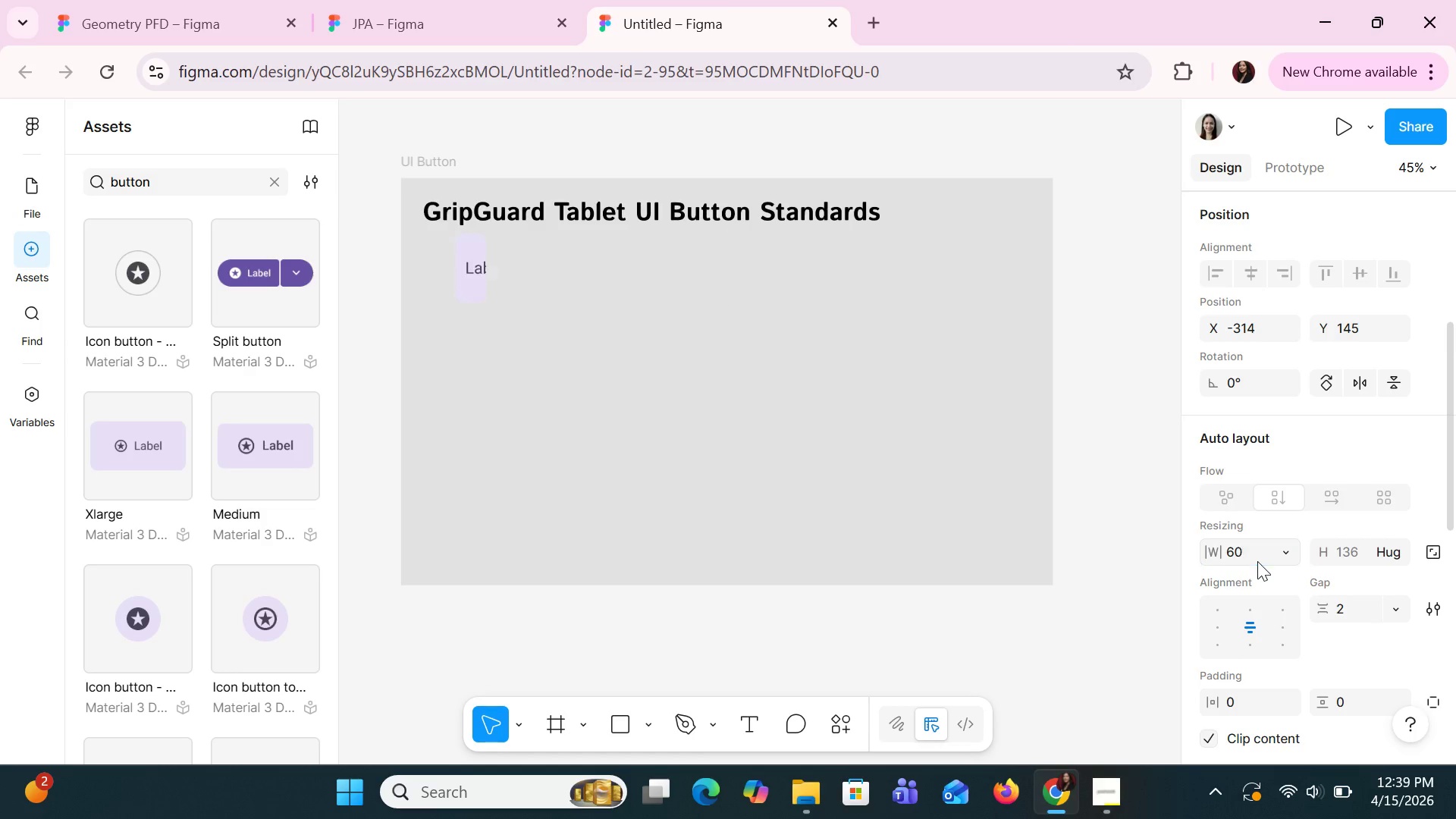 
key(Enter)
 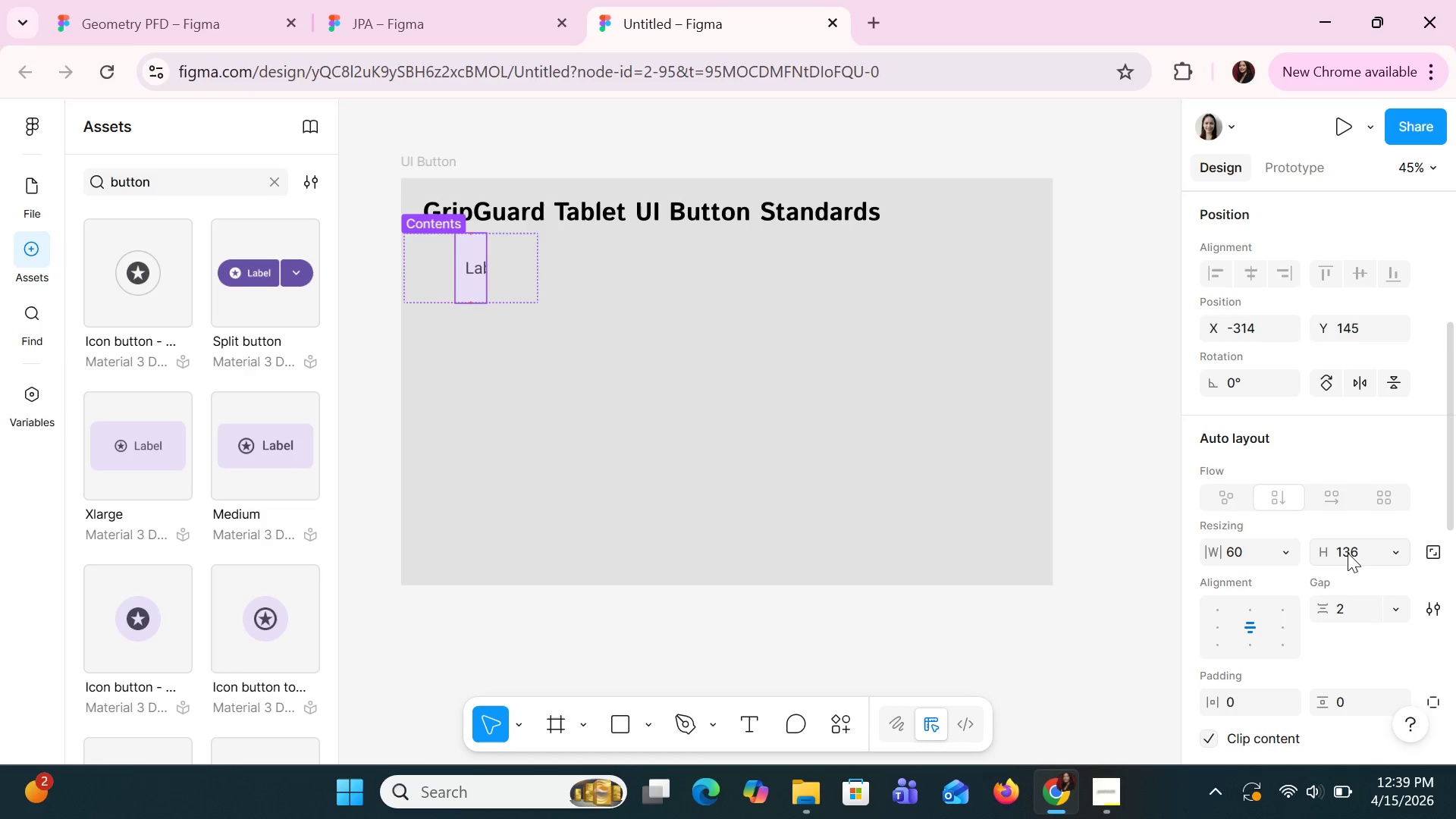 
wait(6.5)
 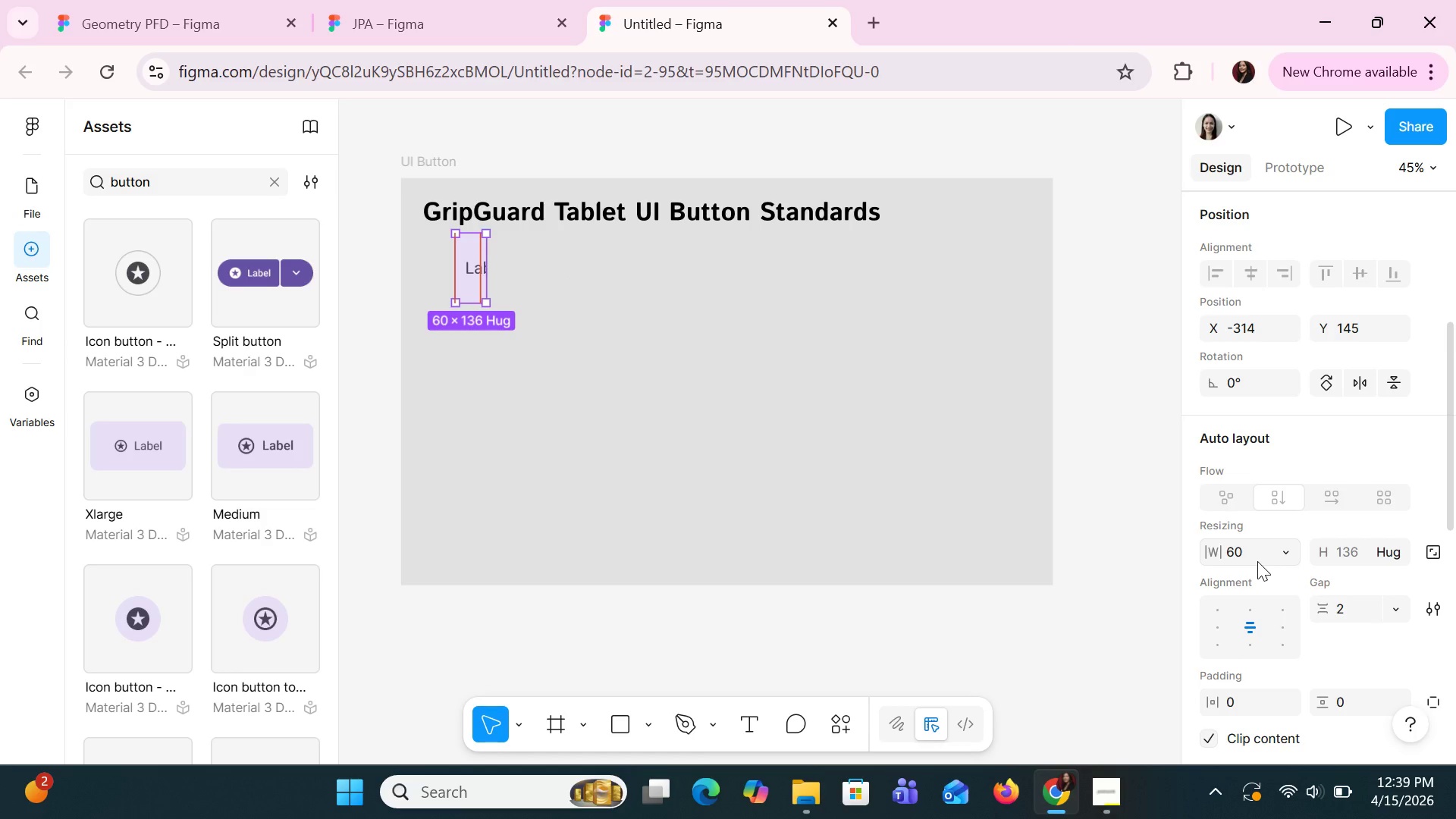 
type(56)
 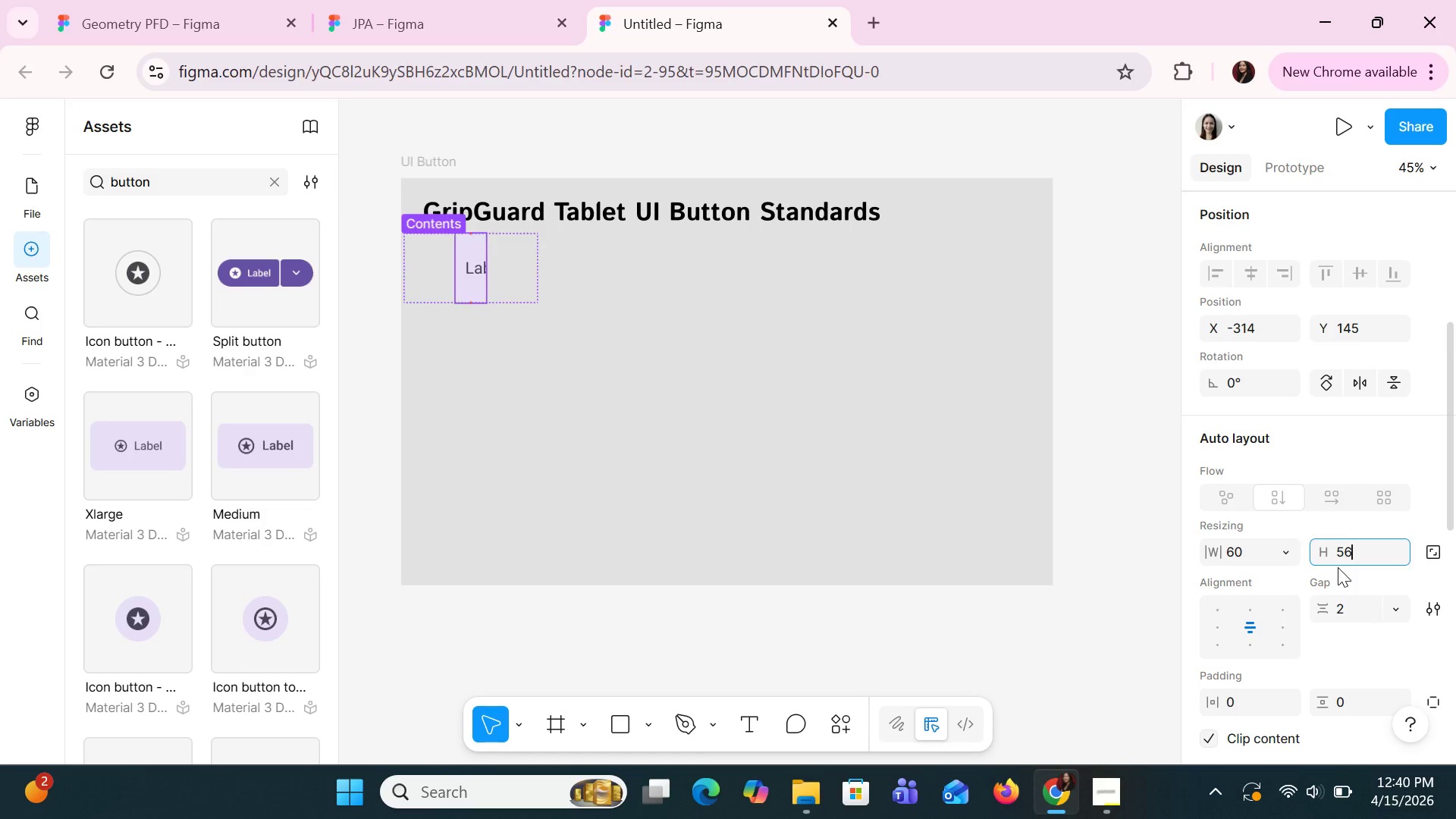 
key(Enter)
 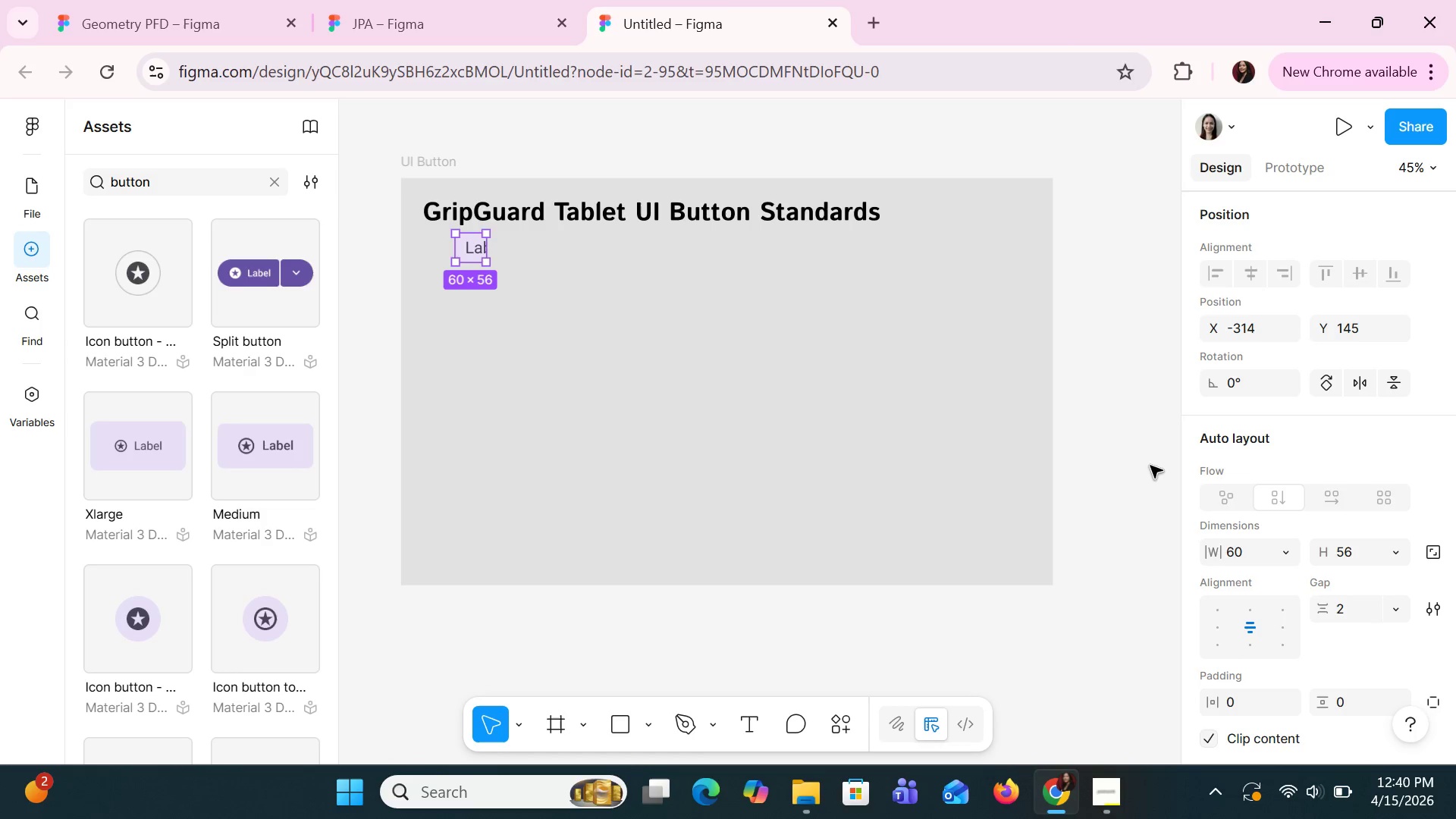 
wait(5.09)
 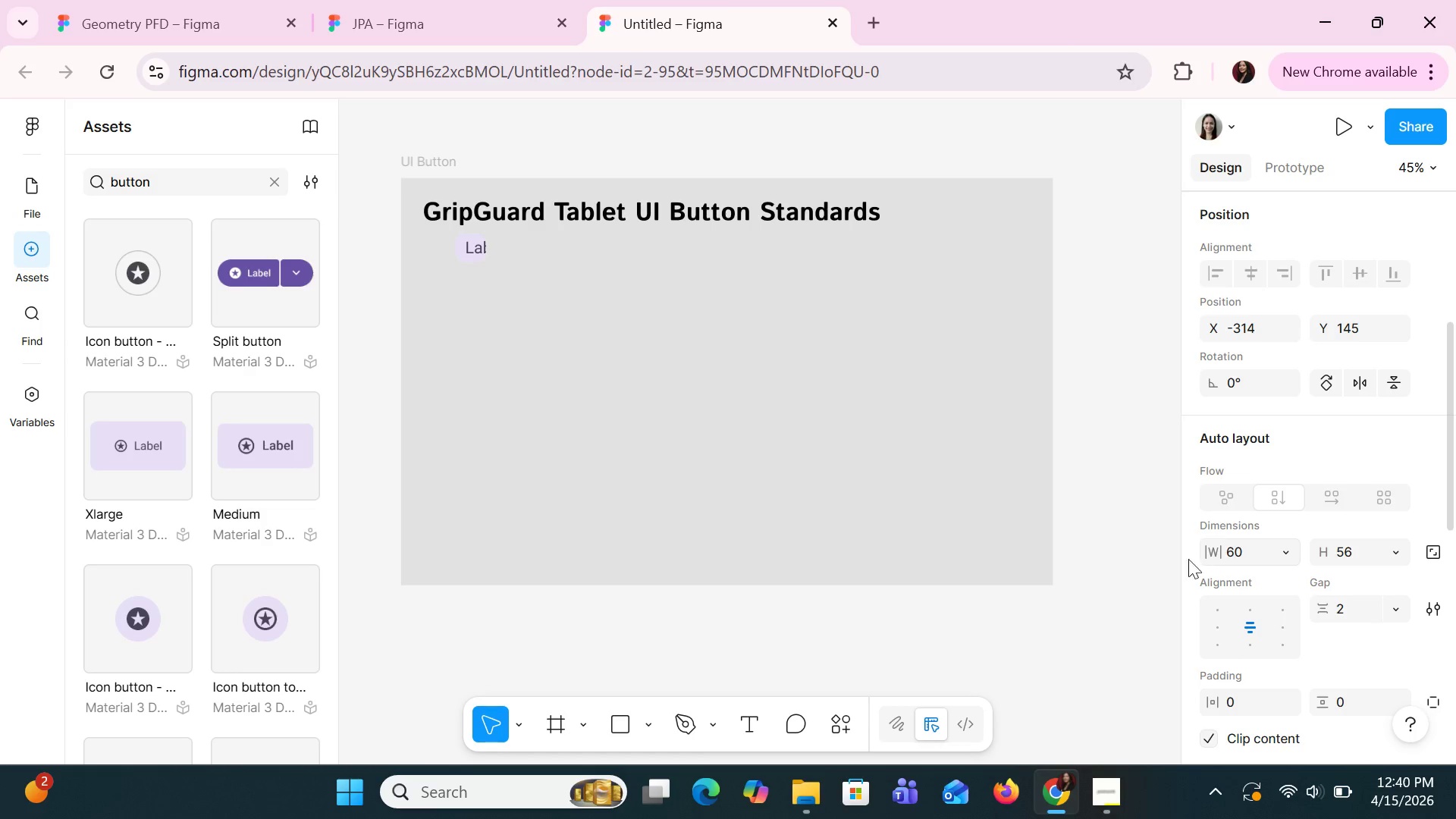 
left_click([466, 243])
 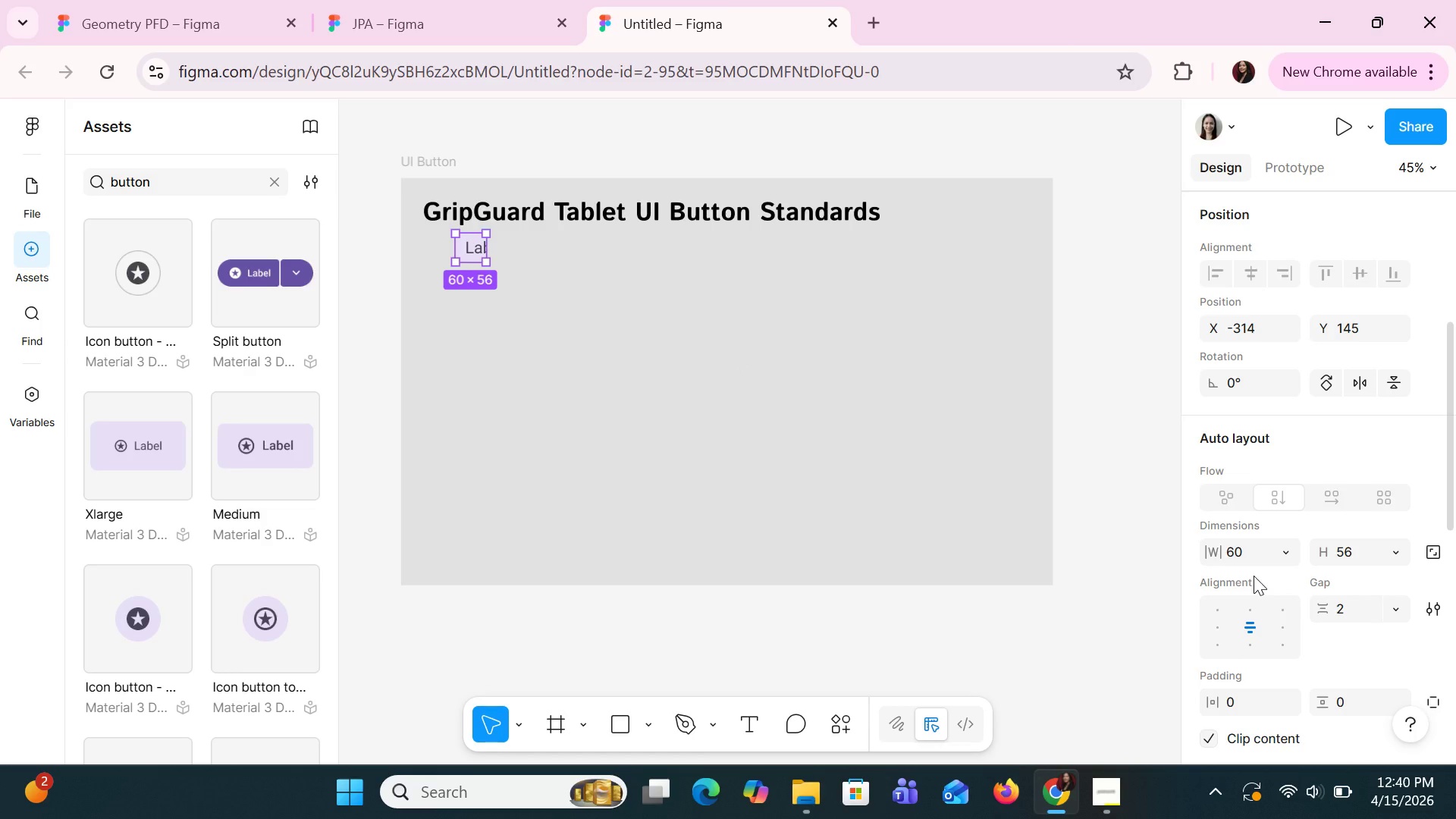 
wait(7.5)
 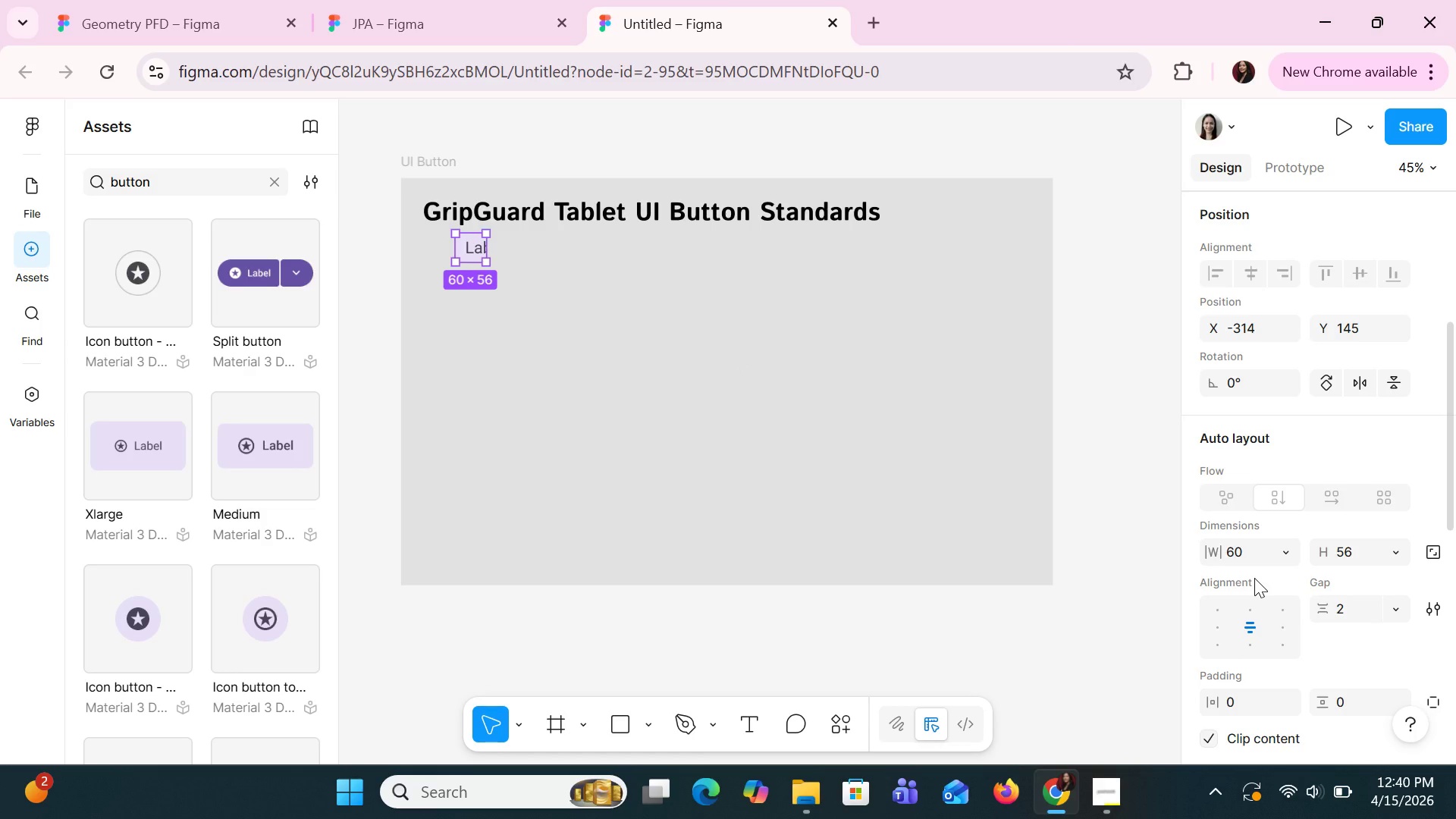 
scroll: coordinate [1287, 595], scroll_direction: down, amount: 3.0
 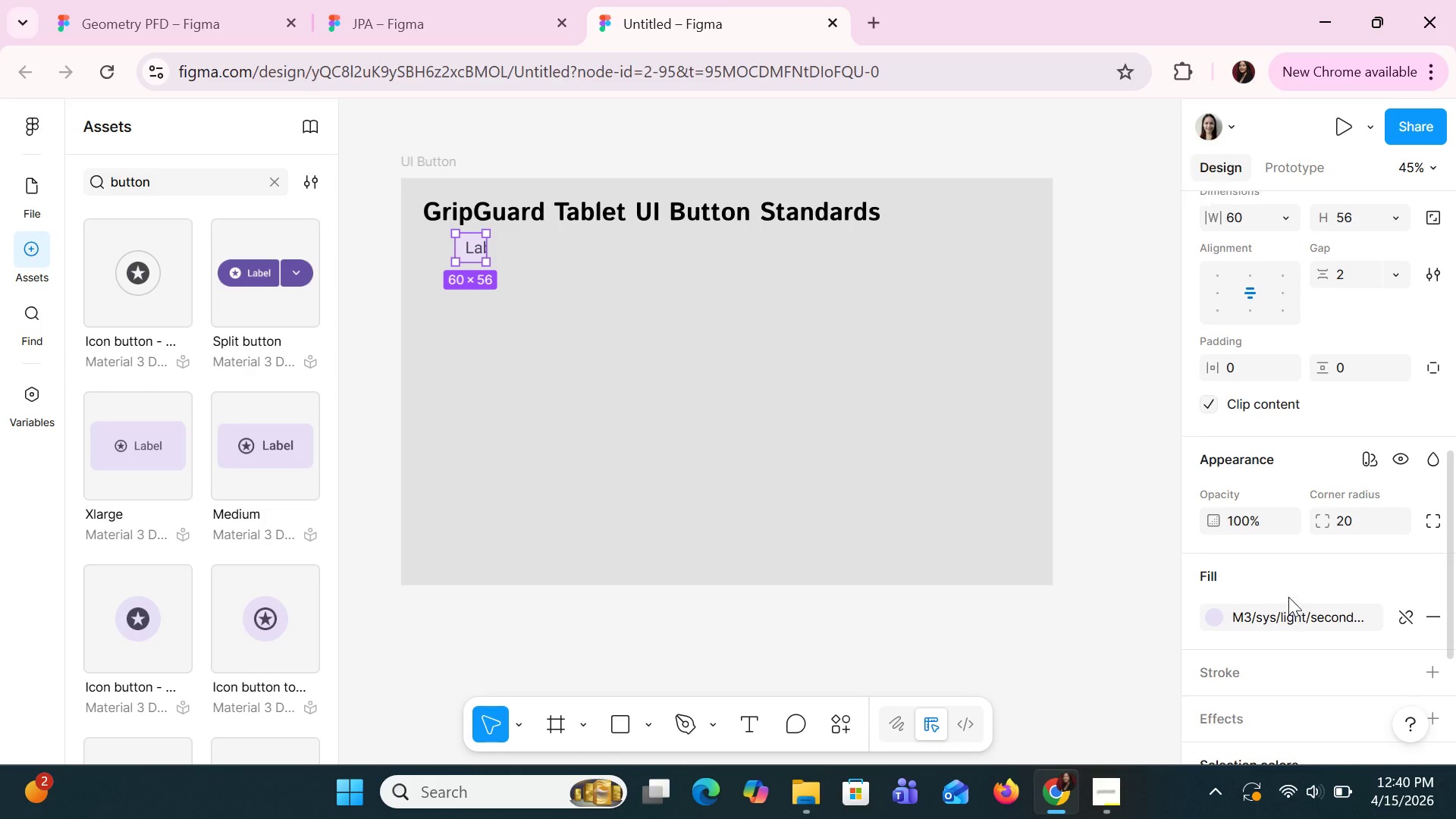 
scroll: coordinate [1288, 597], scroll_direction: up, amount: 3.0
 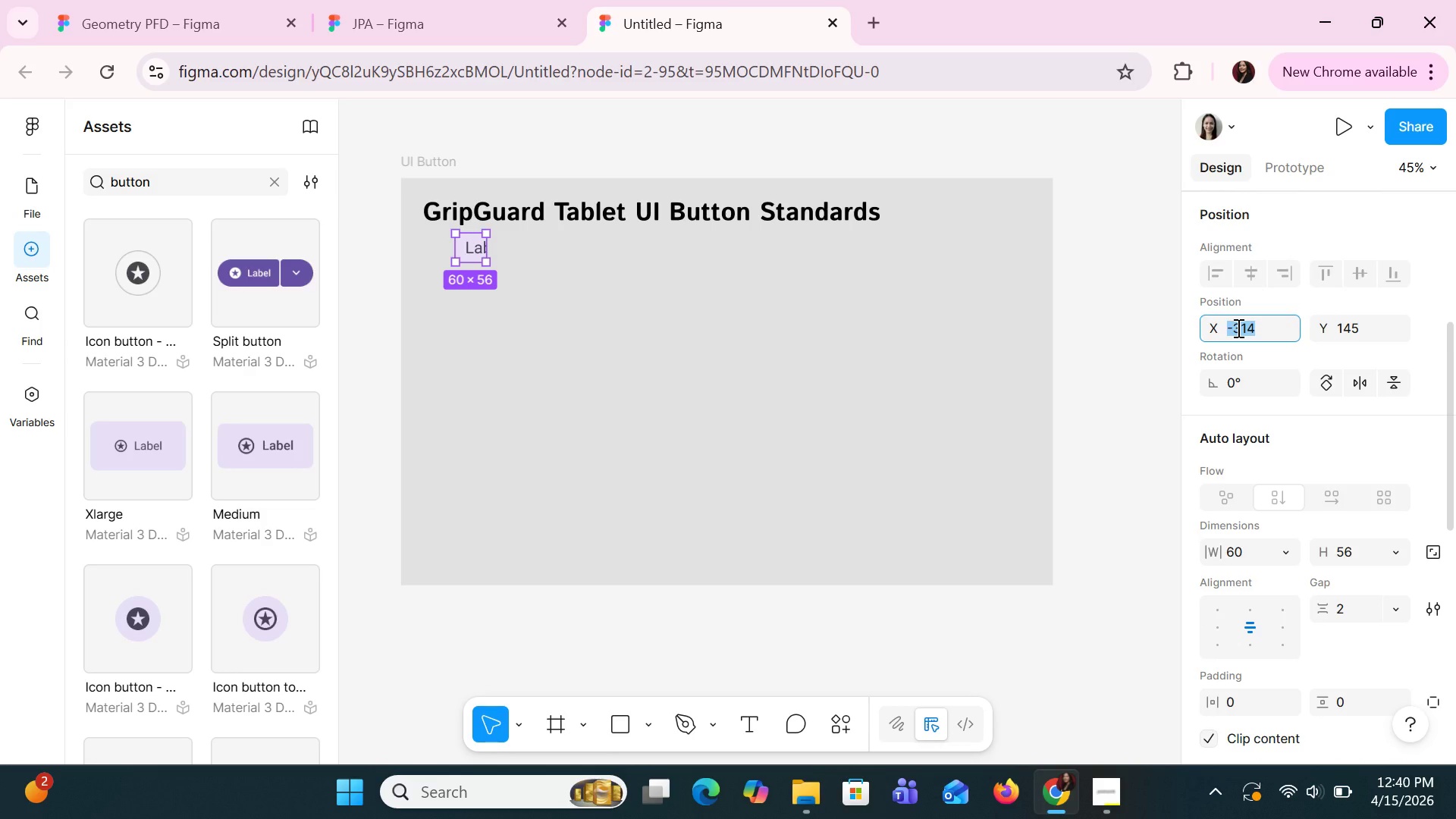 
type(60\)
key(Backspace)
 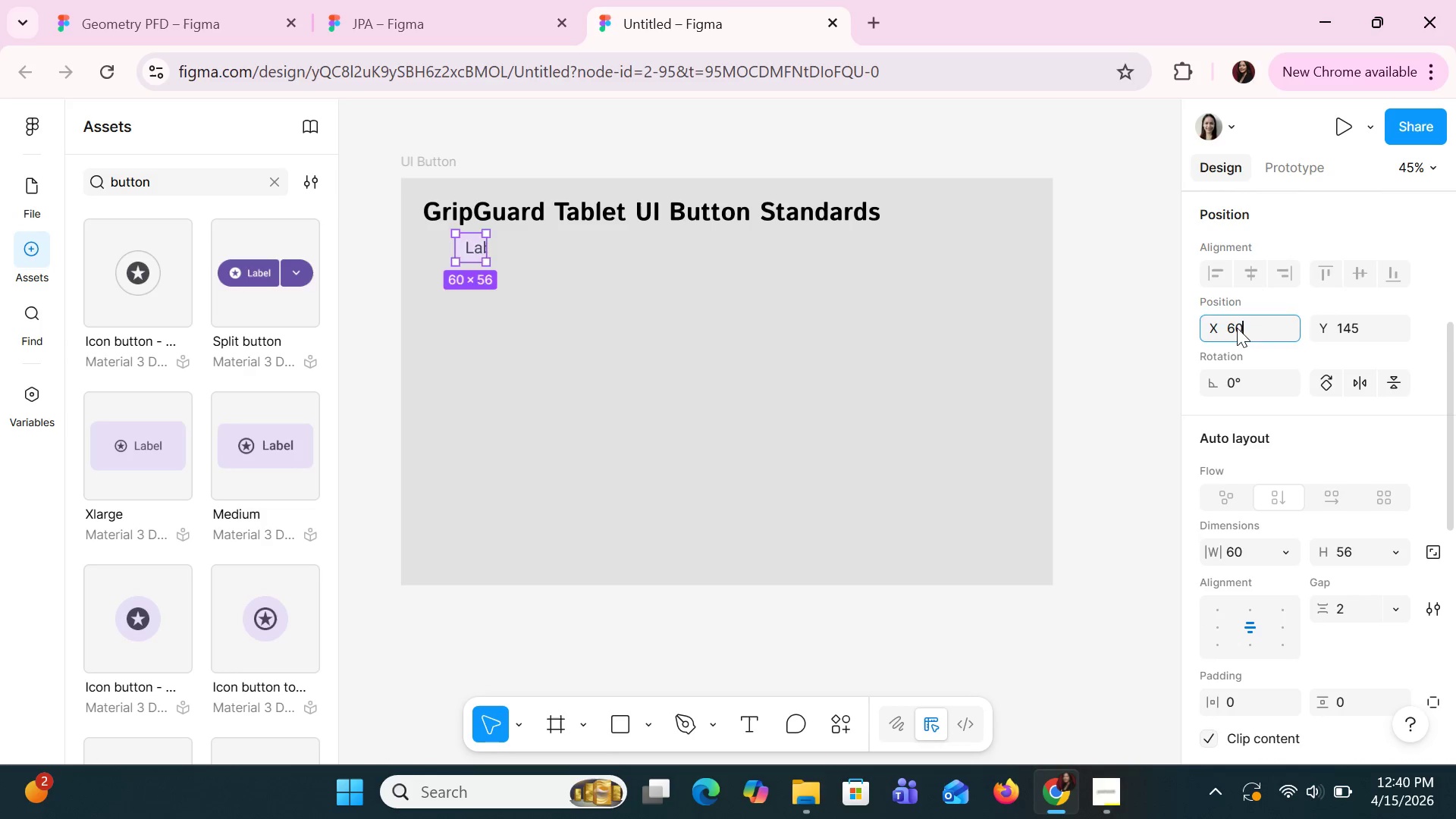 
key(Enter)
 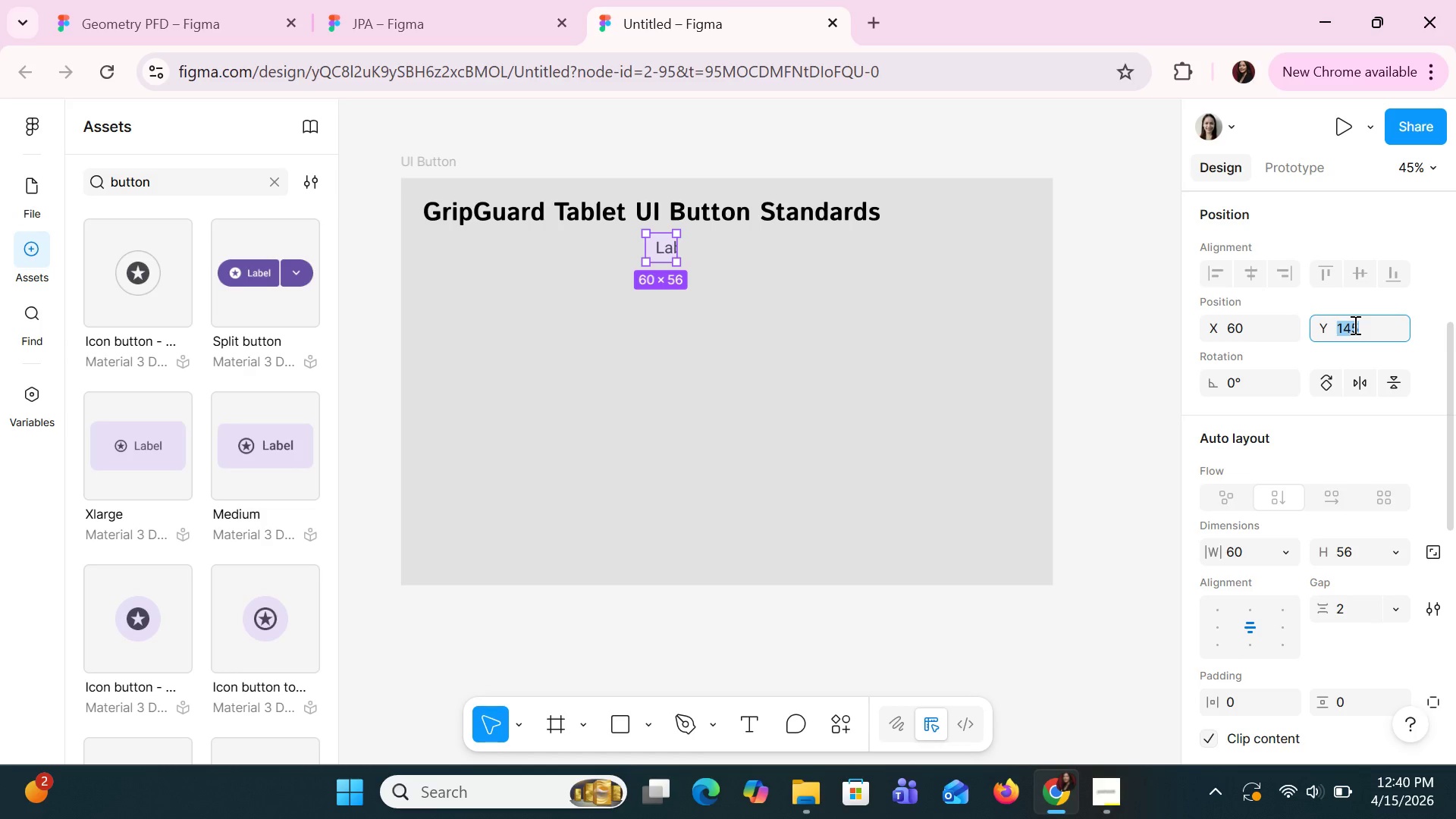 
type(56)
 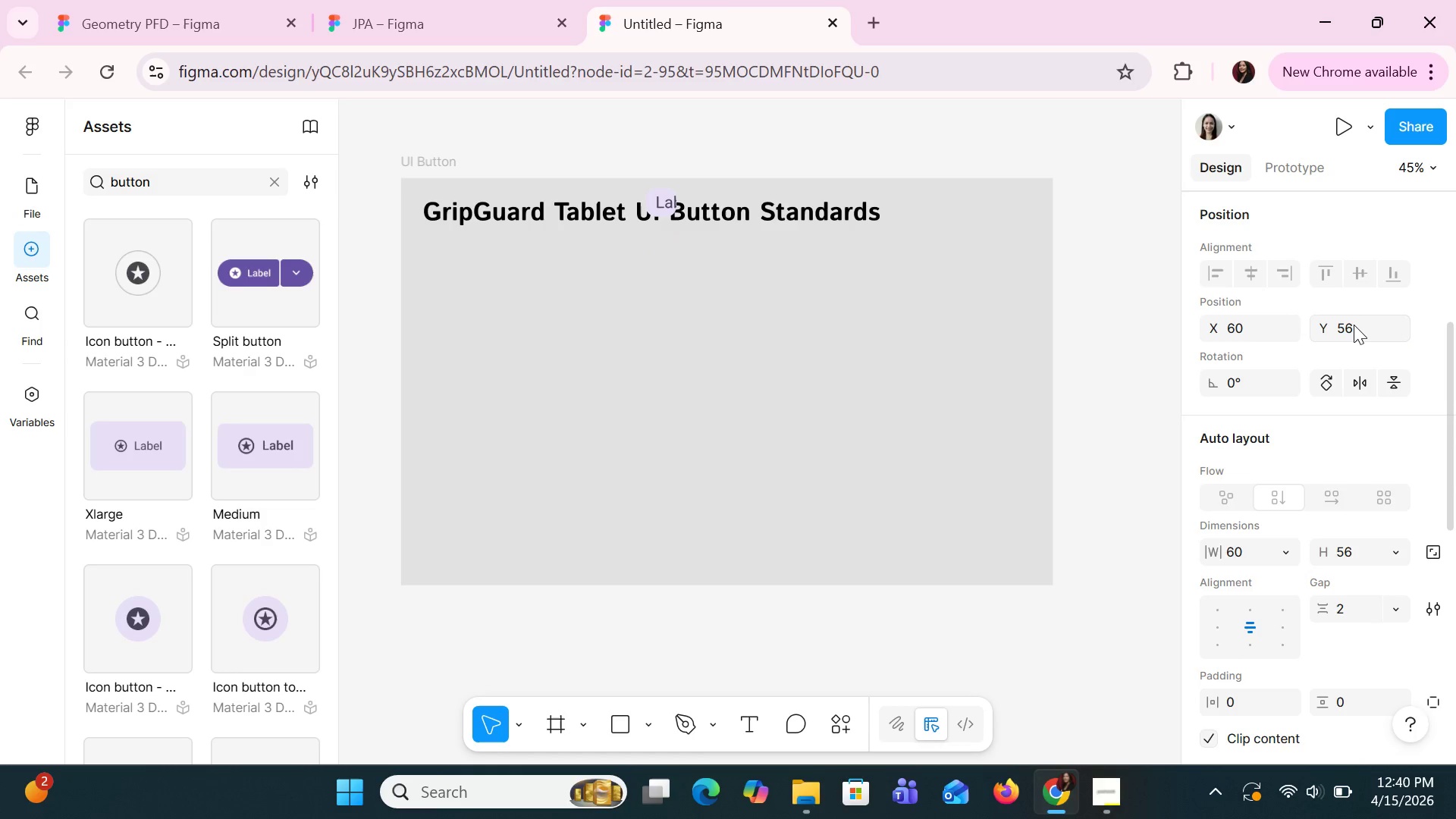 
key(Enter)
 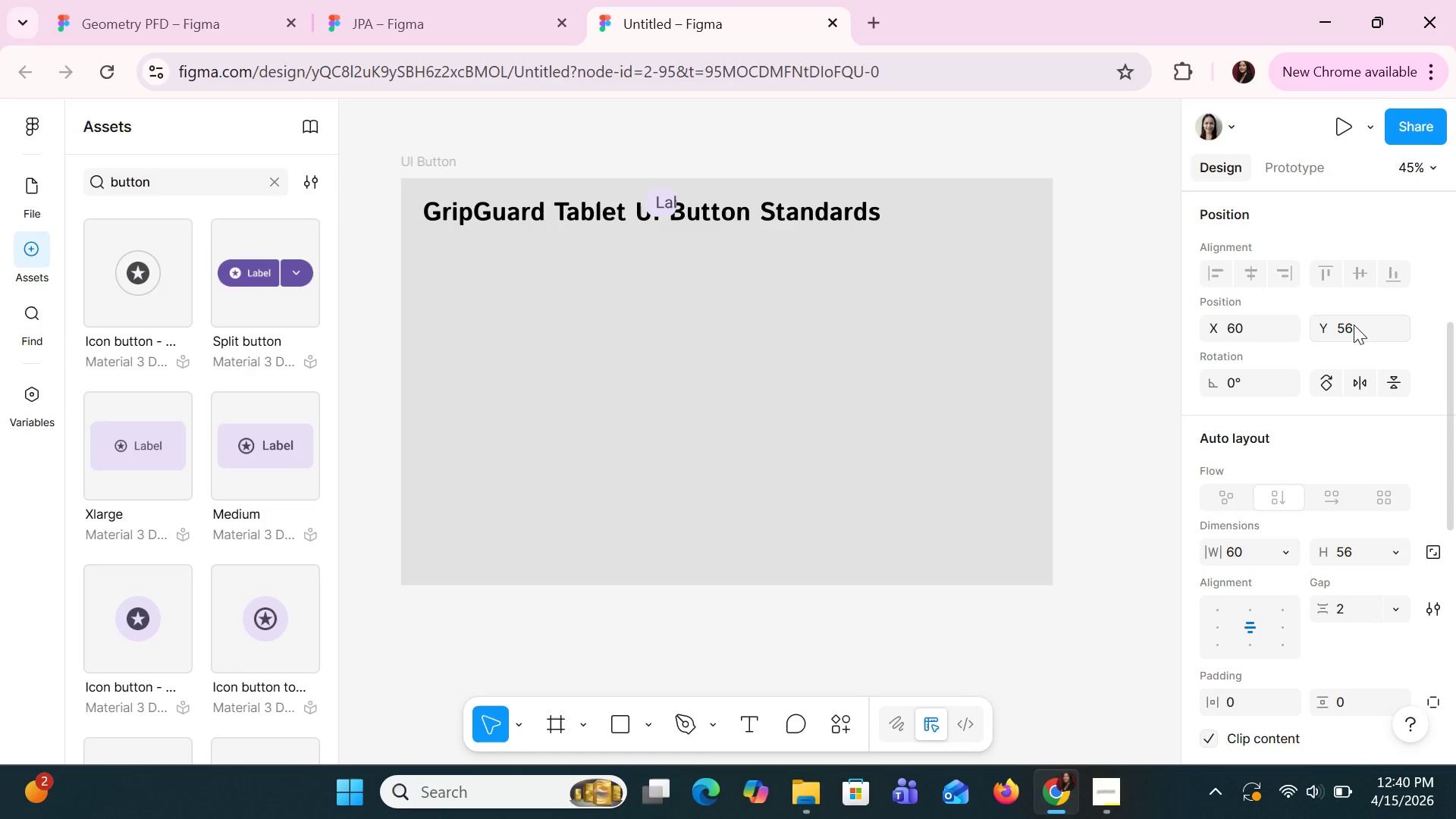 
key(Control+Z)
 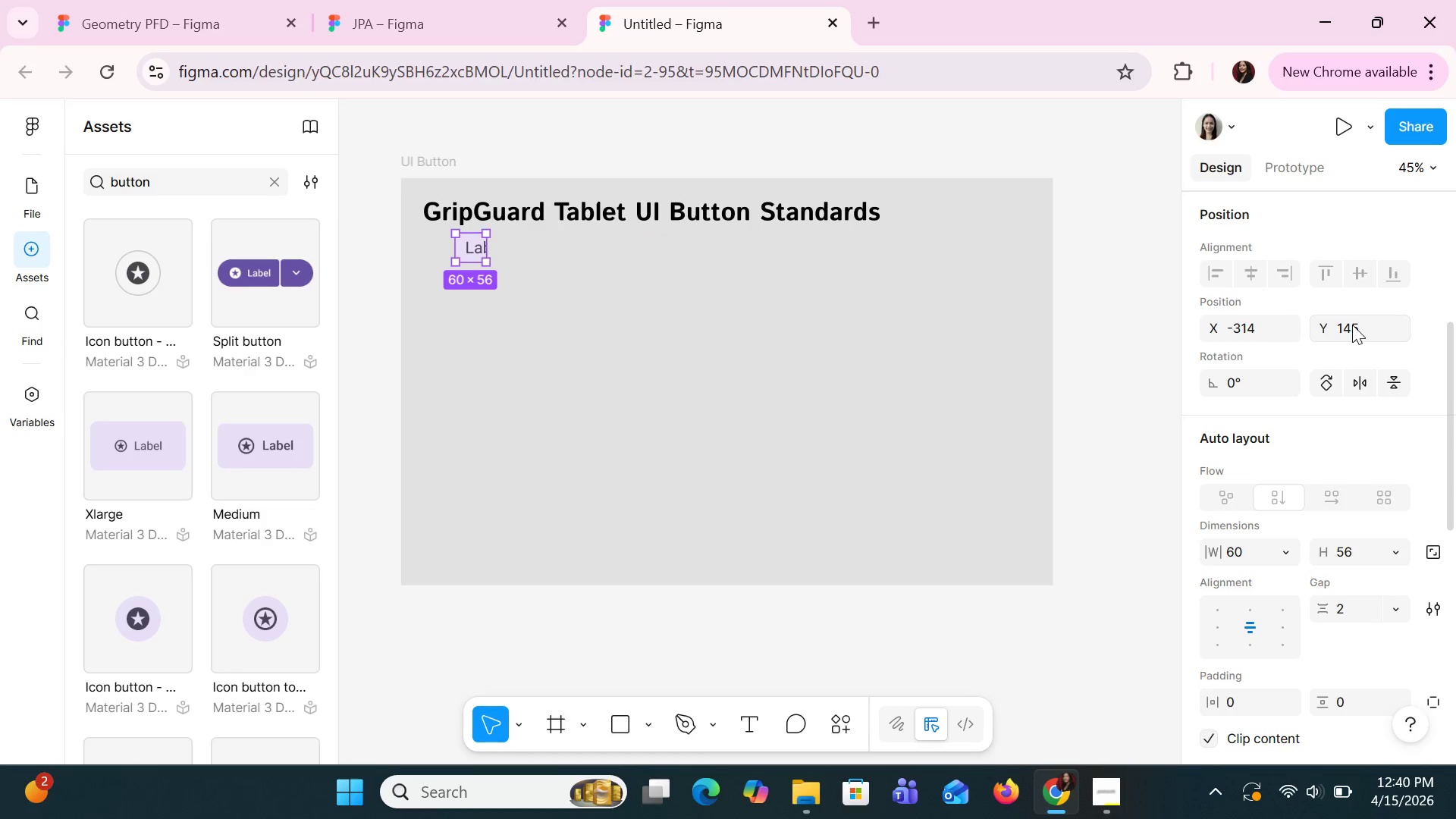 
key(Control+Z)
 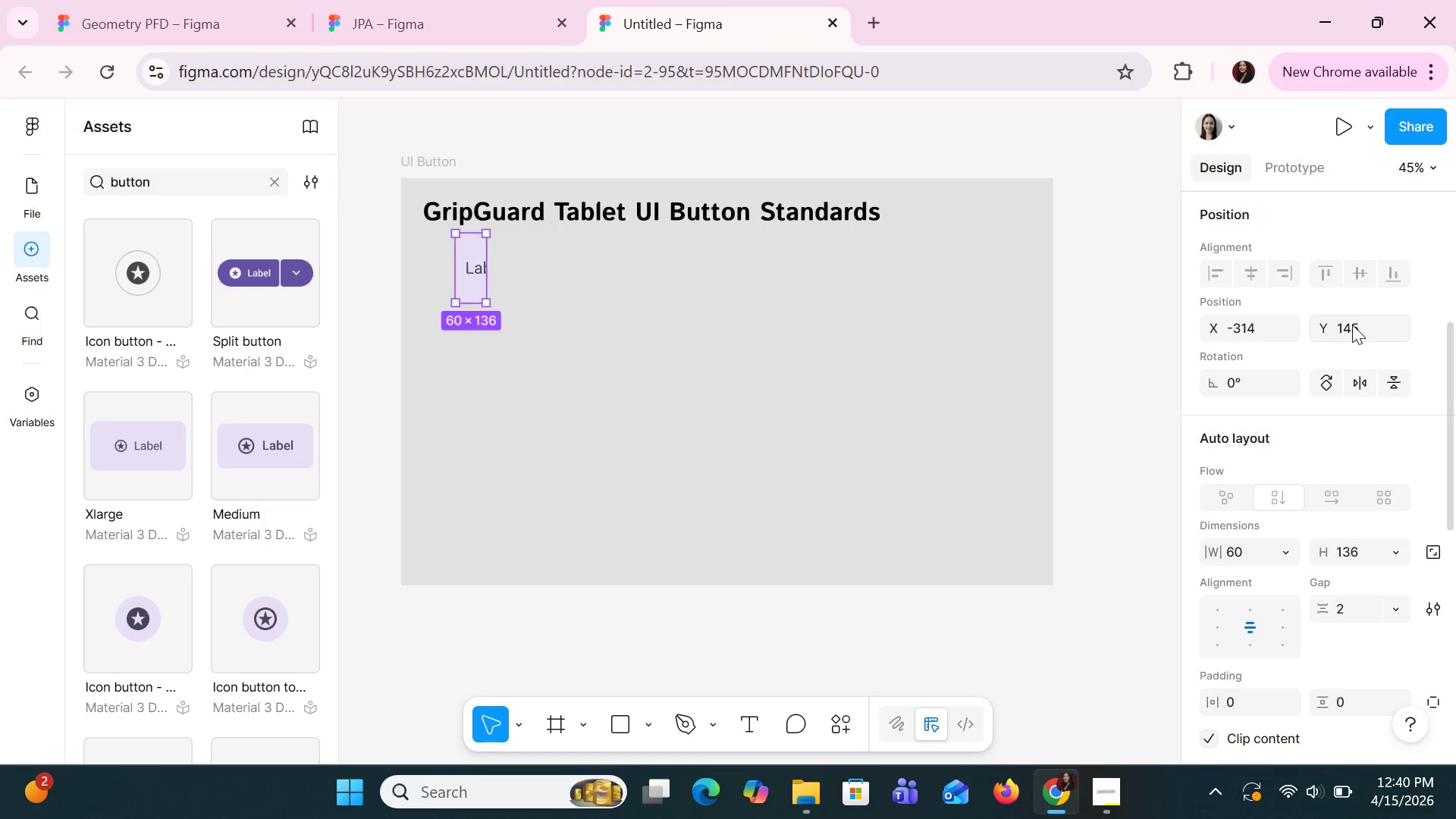 
key(Control+Z)
 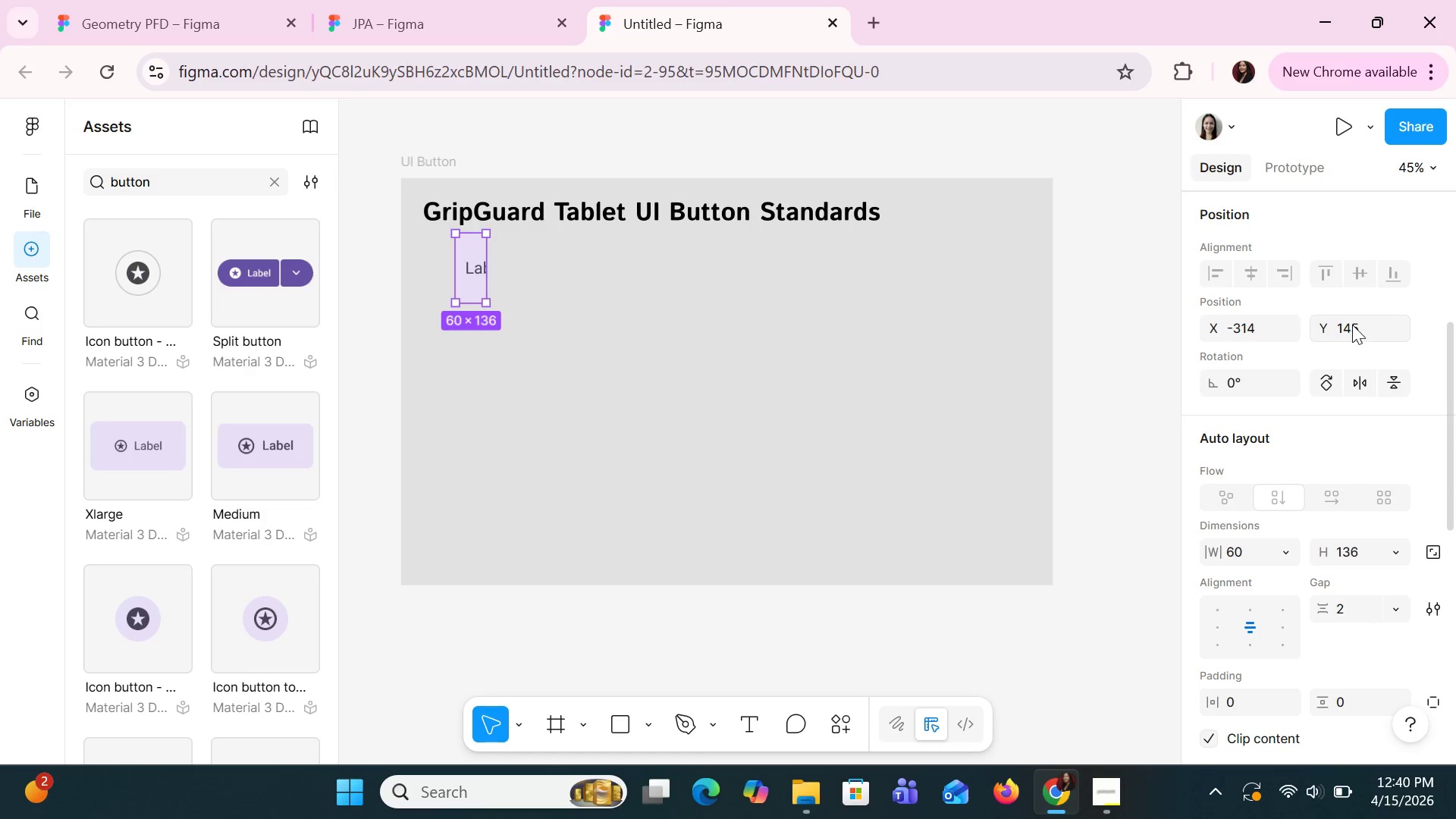 
key(Control+Z)
 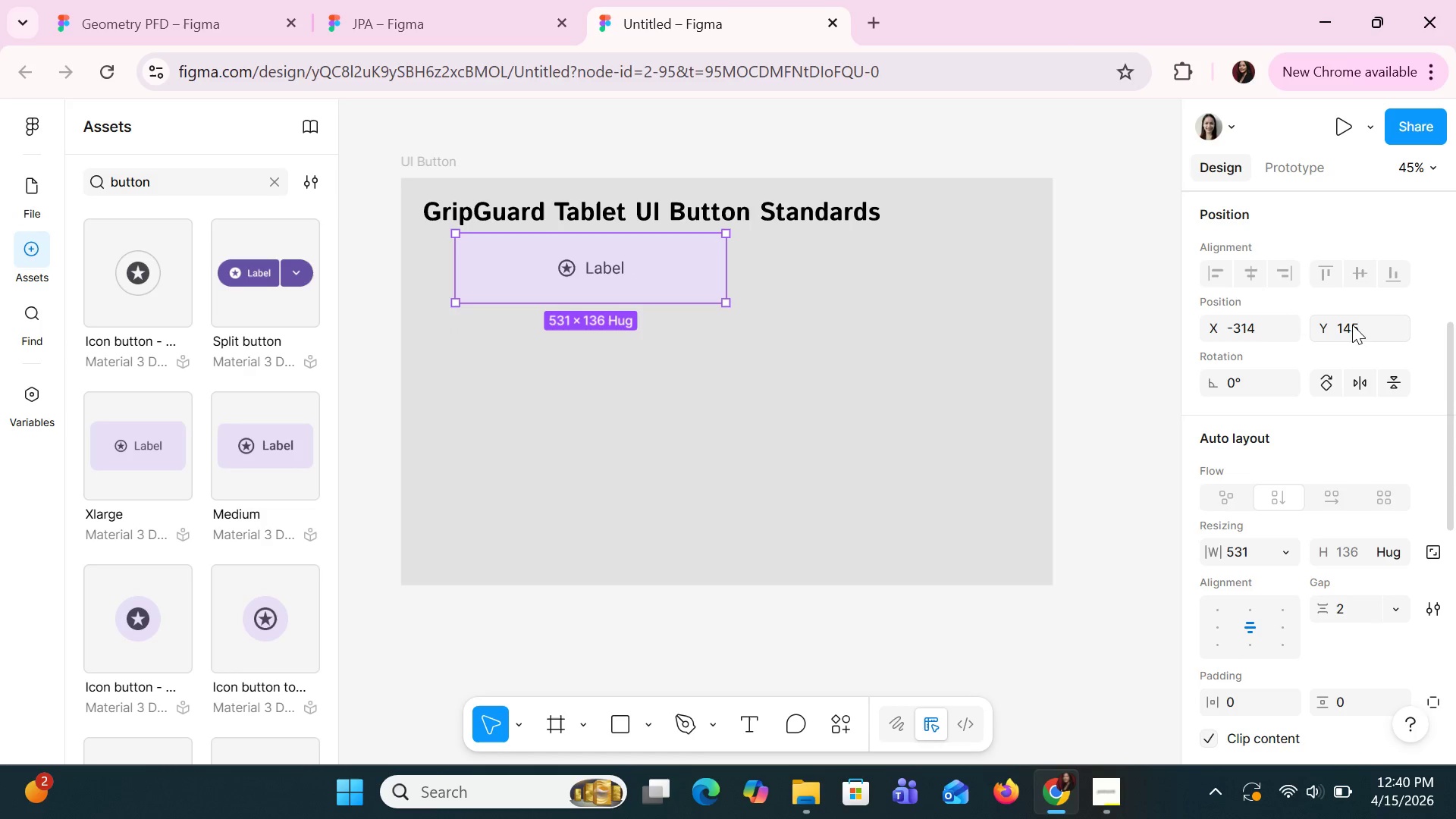 
key(Control+Z)
 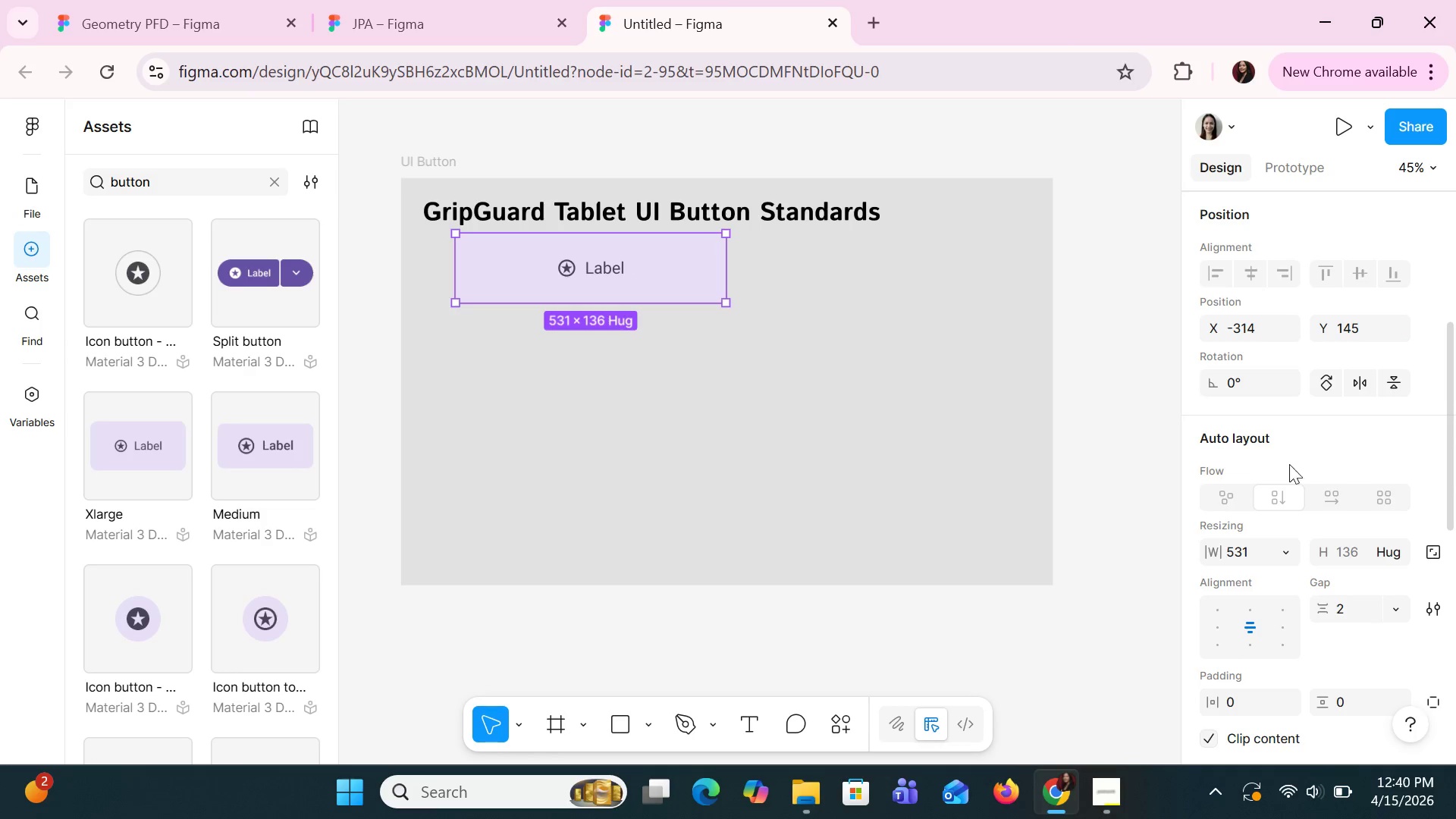 
mouse_move([1290, 560])
 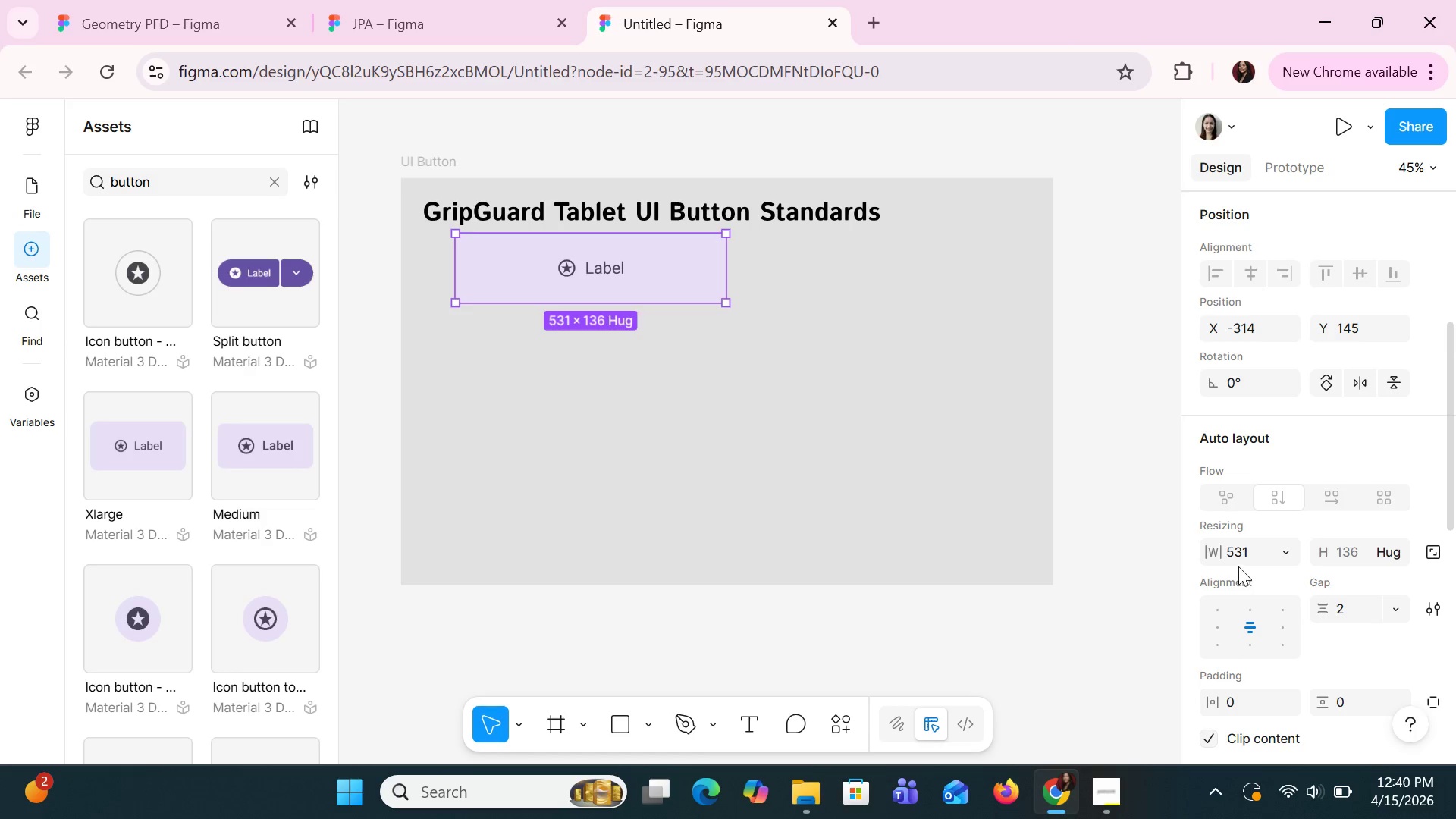 
wait(6.11)
 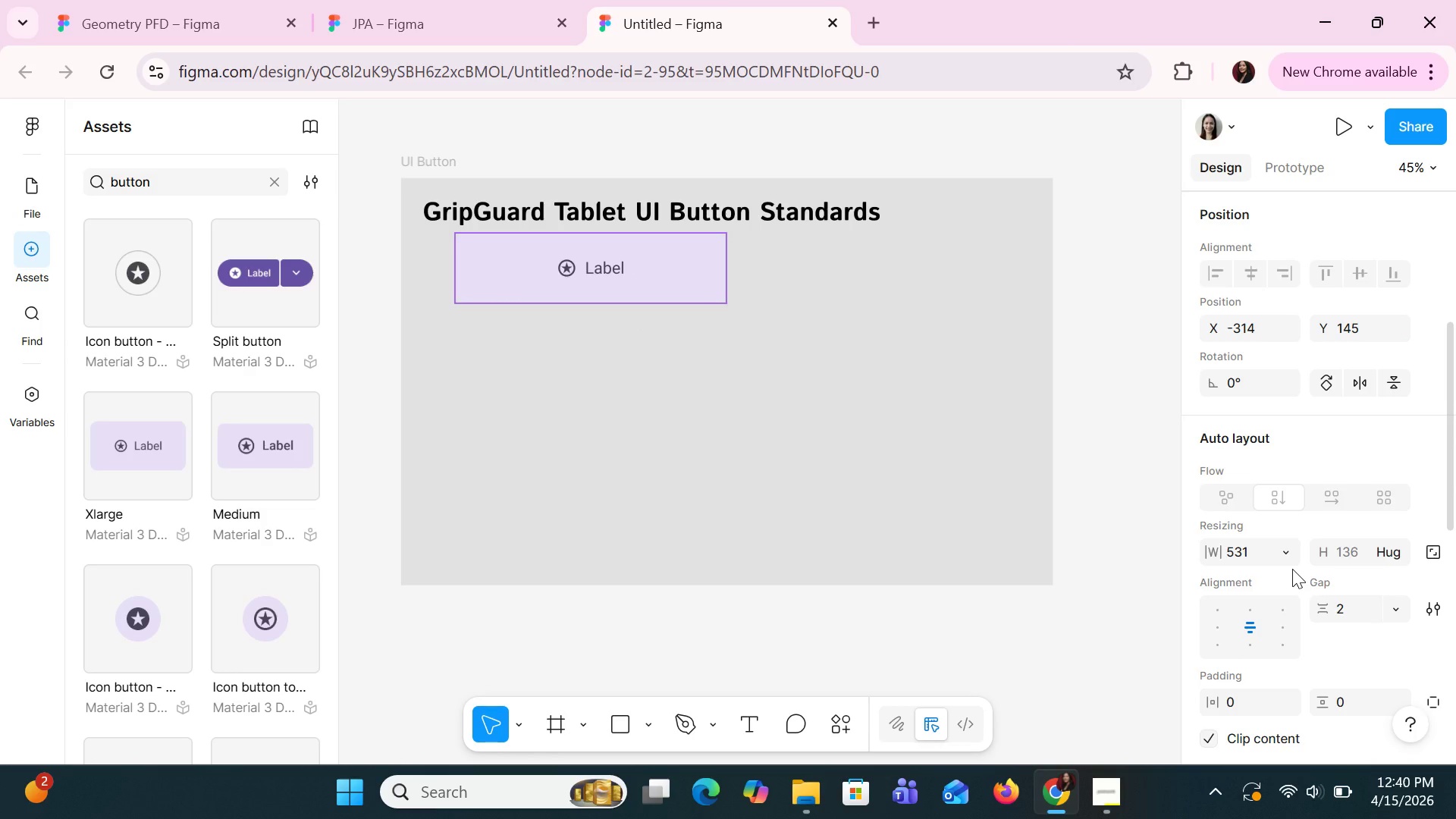 
type(60)
 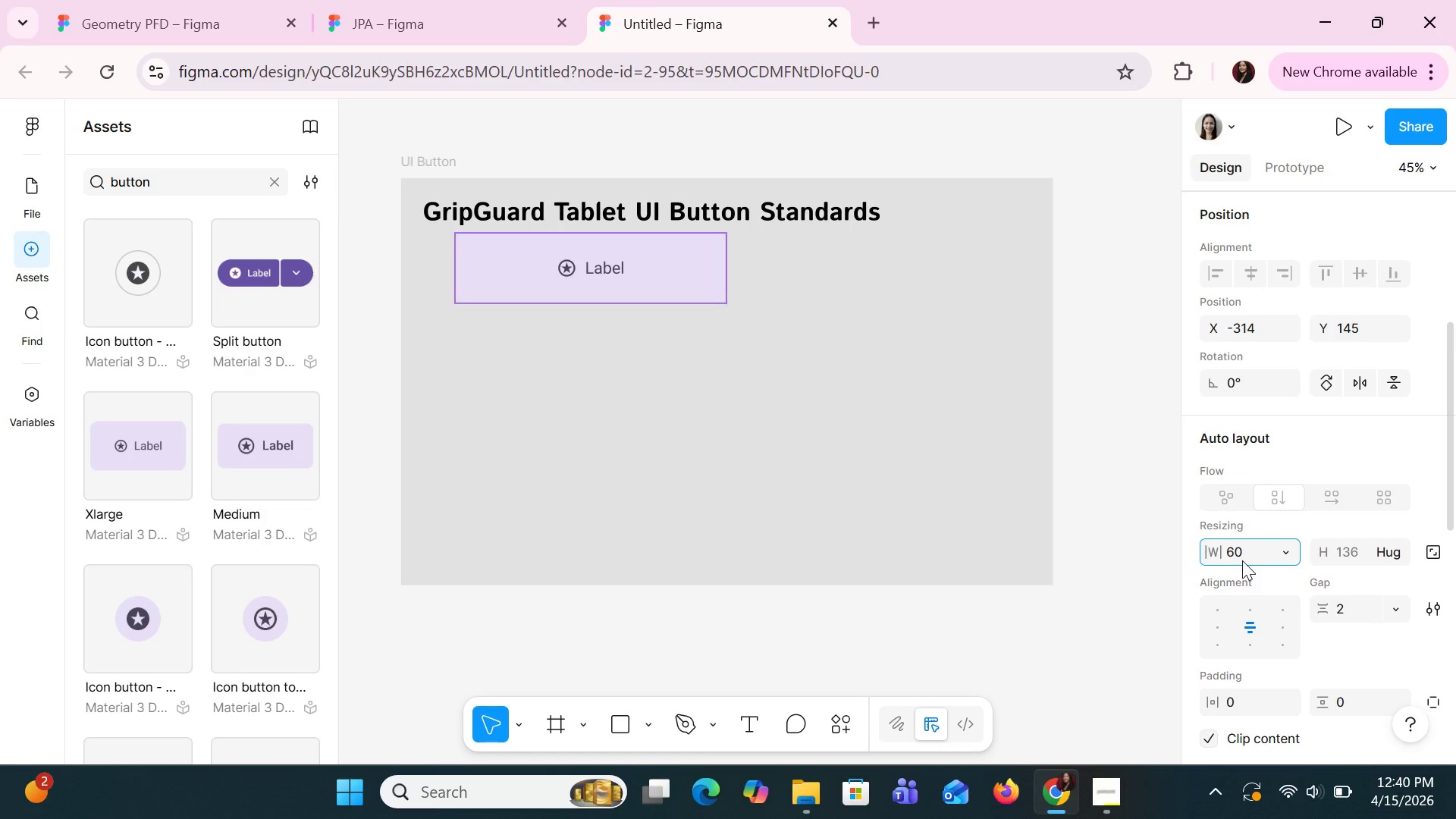 
key(Enter)
 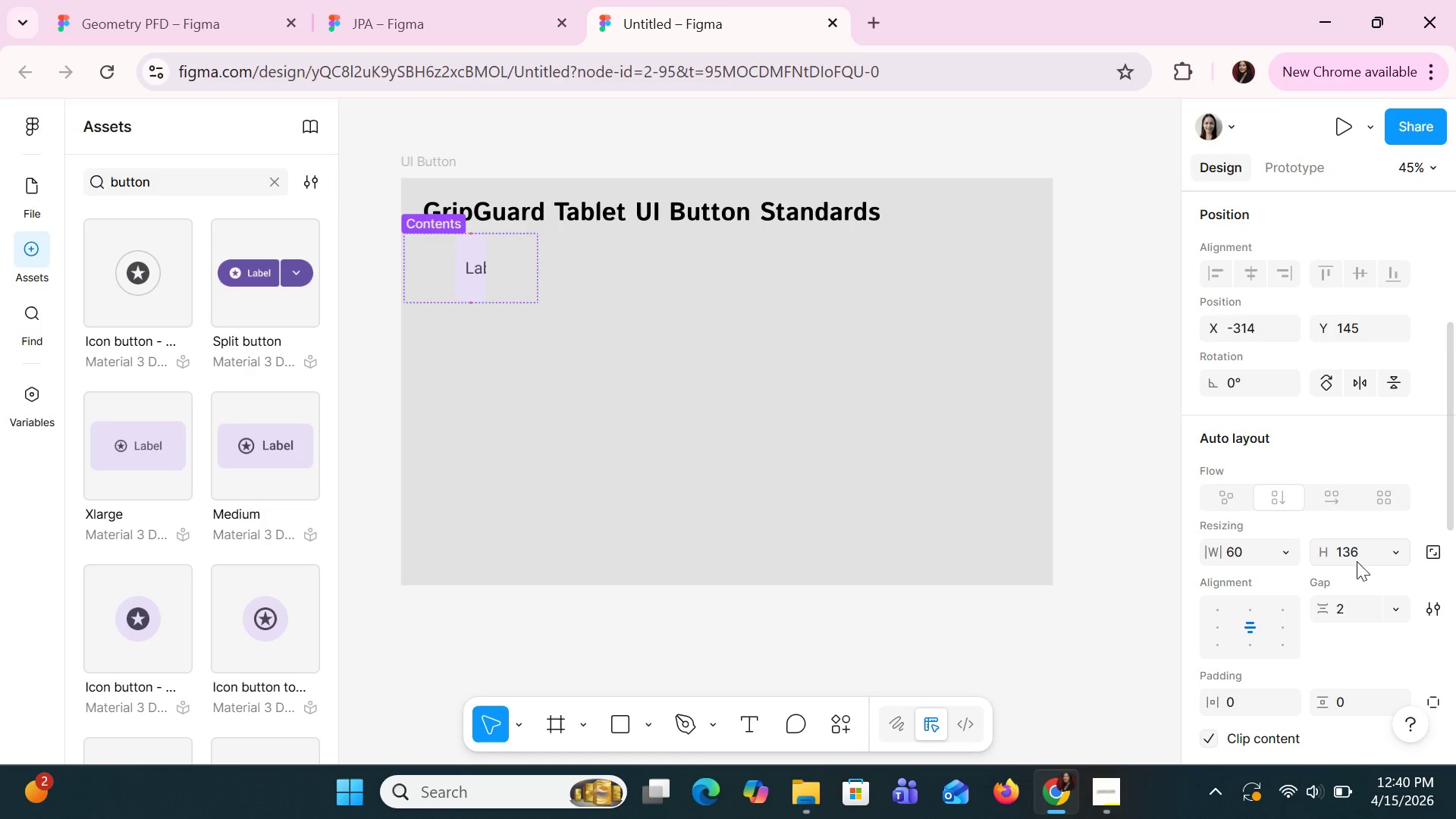 
left_click([1364, 549])
 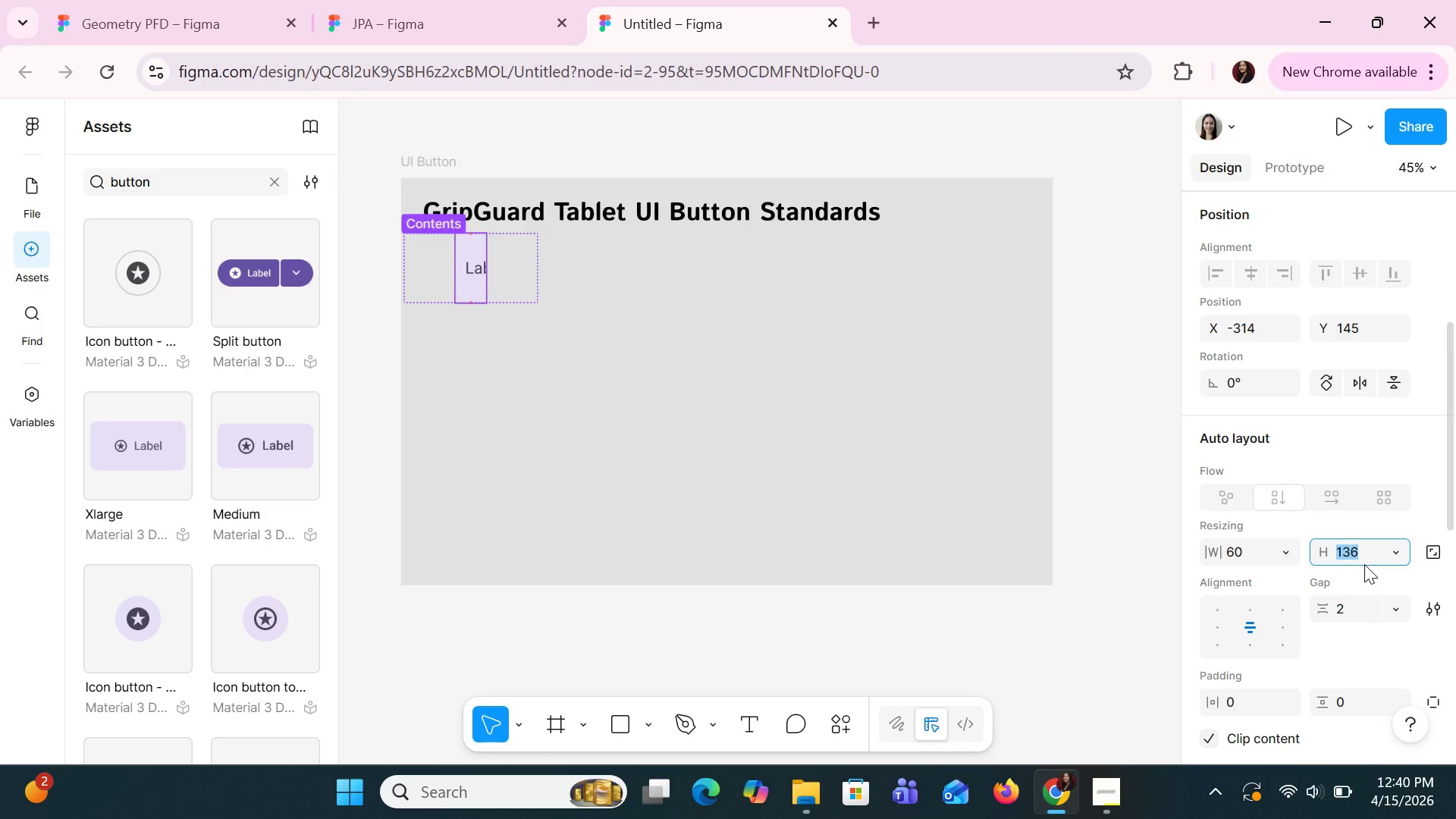 
type(56)
 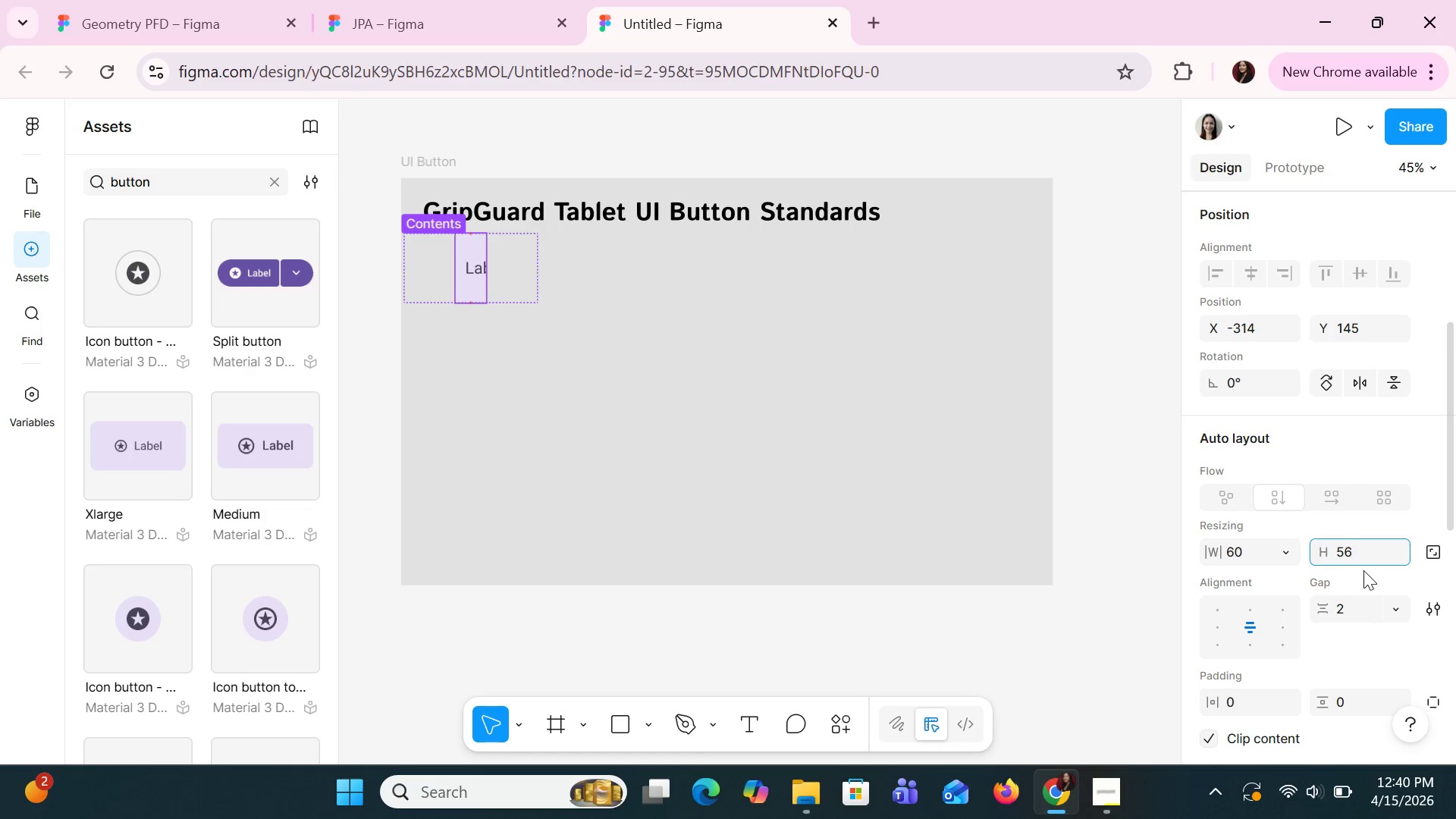 
key(Enter)
 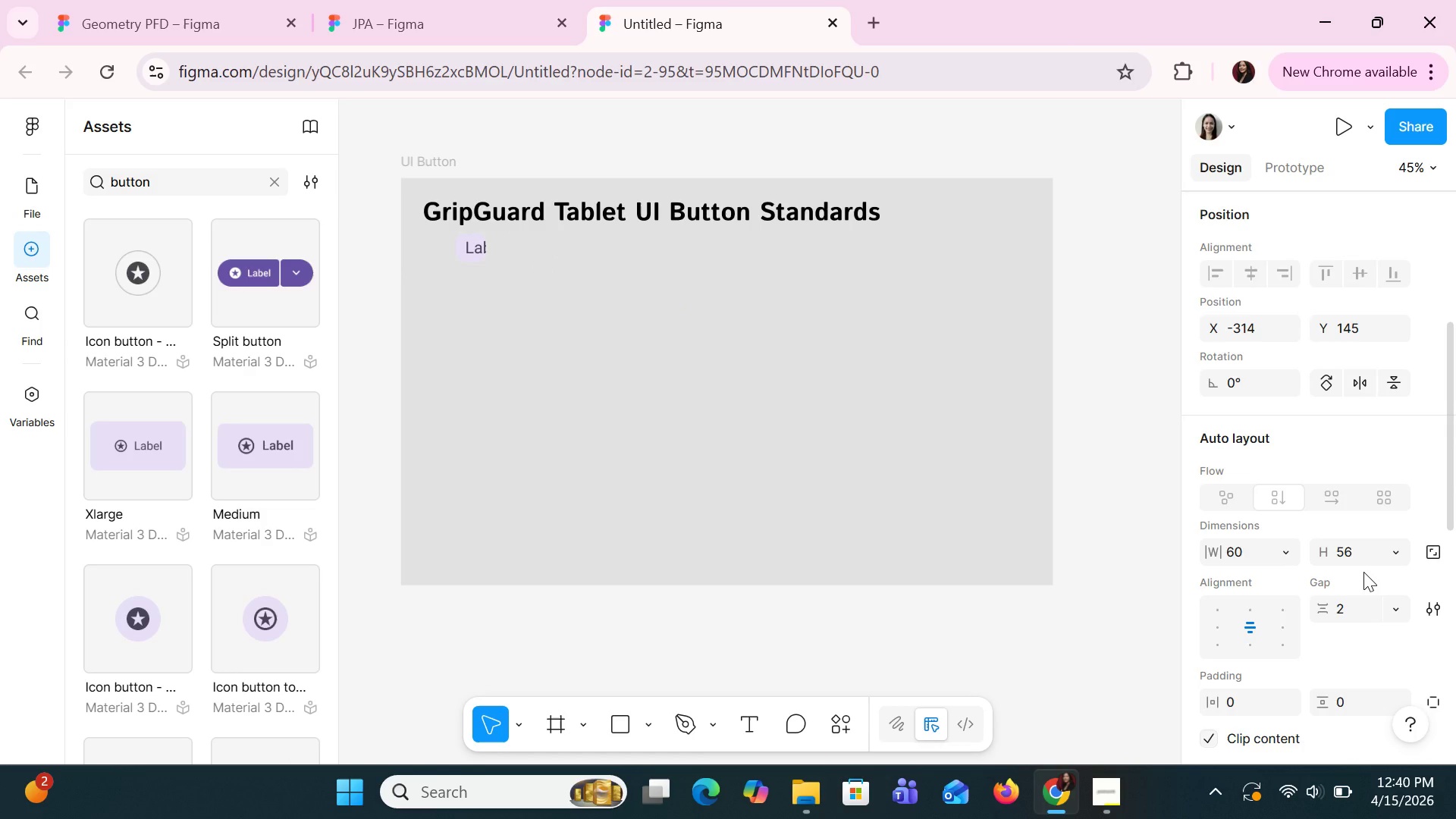 
key(Enter)
 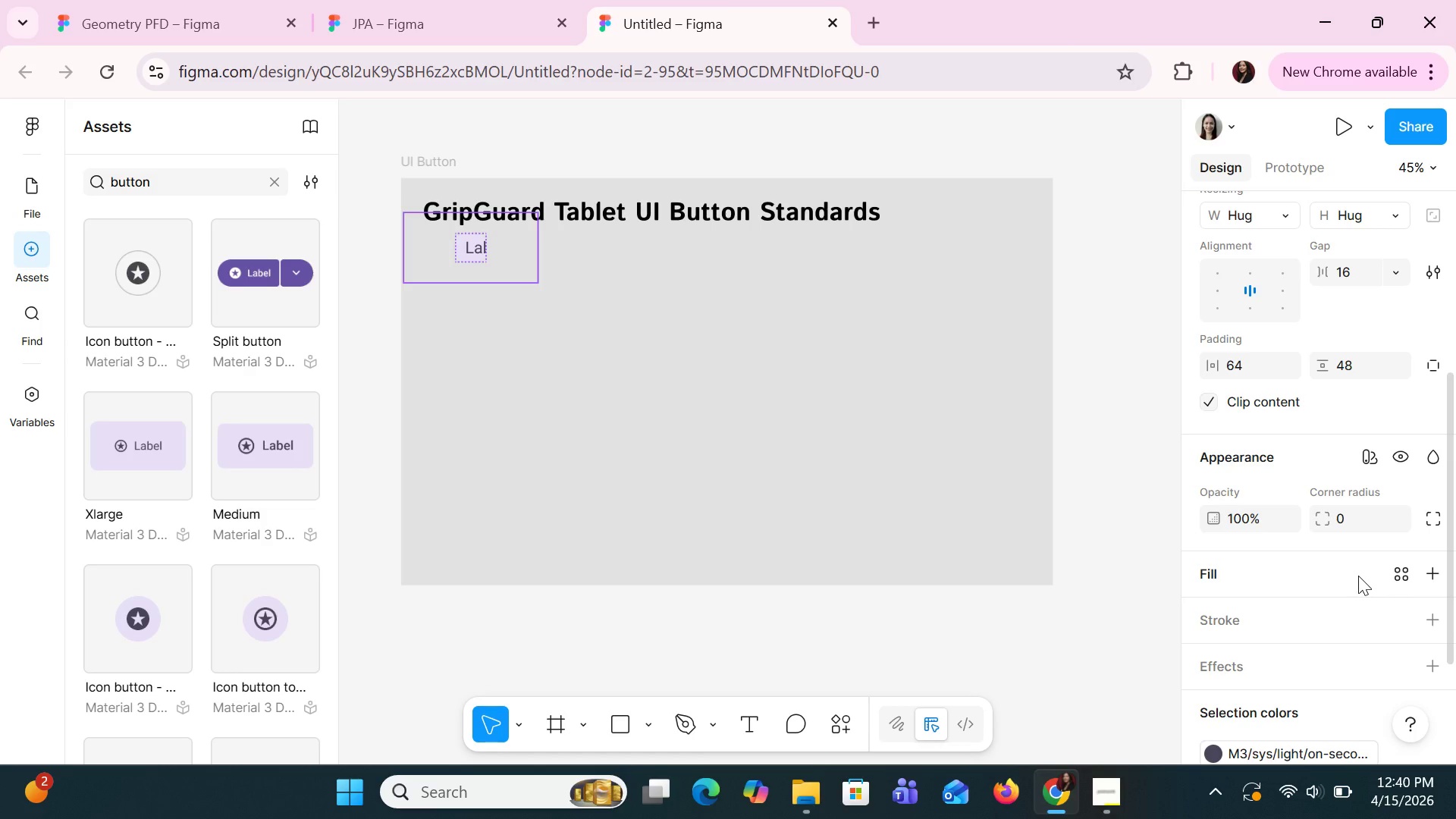 
scroll: coordinate [1358, 577], scroll_direction: down, amount: 2.0
 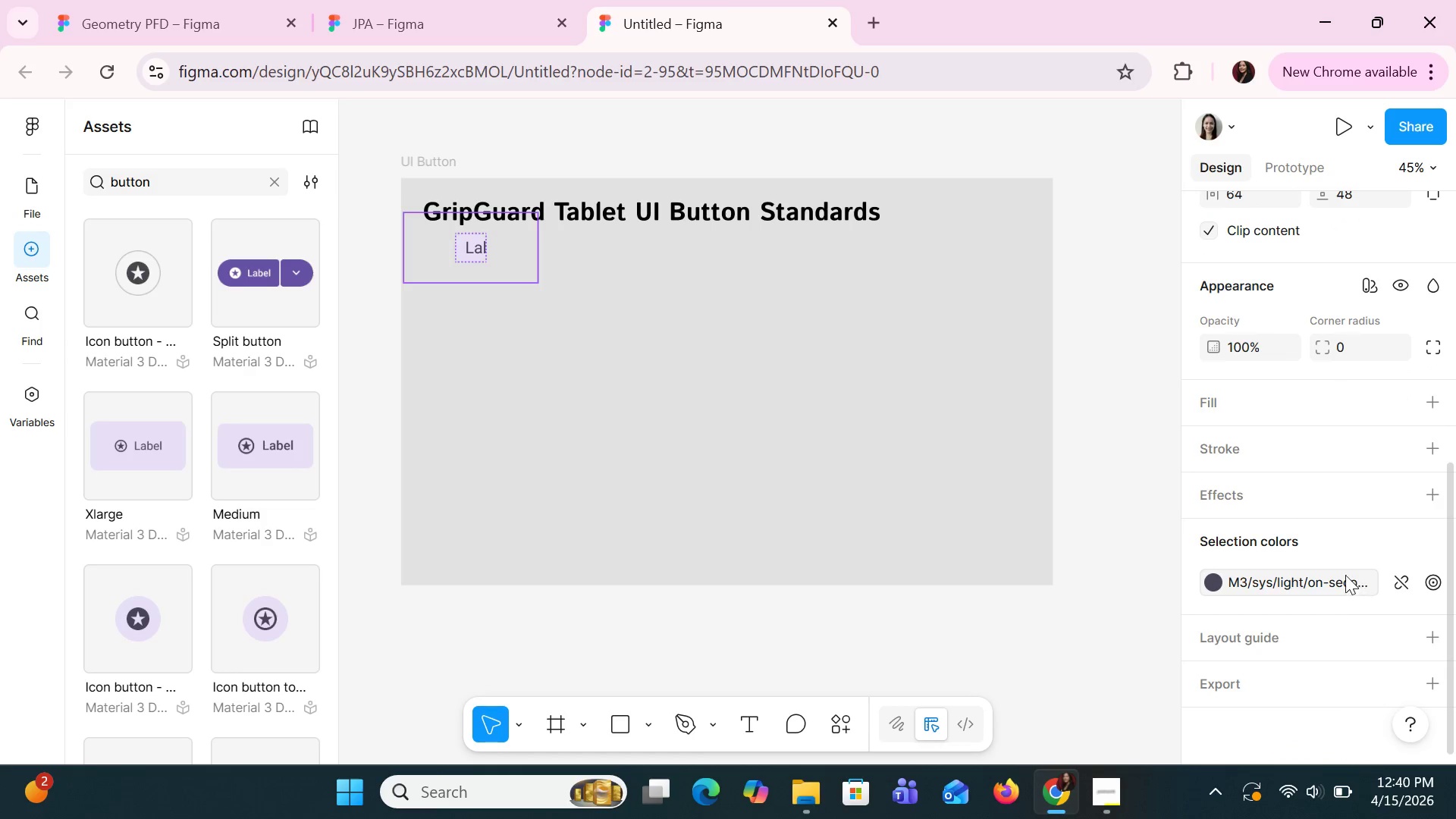 
key(Control+Z)
 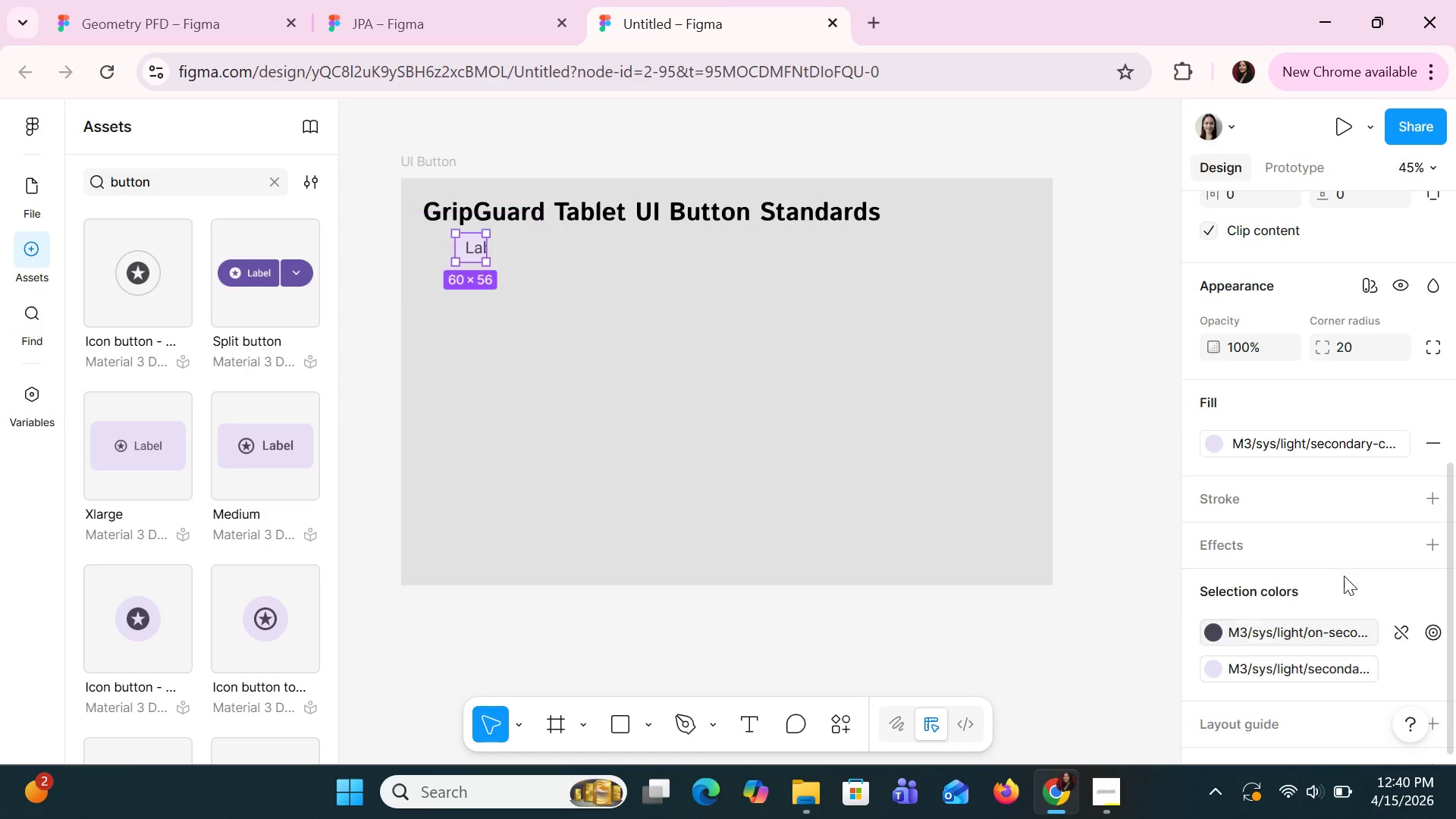 
key(Control+Z)
 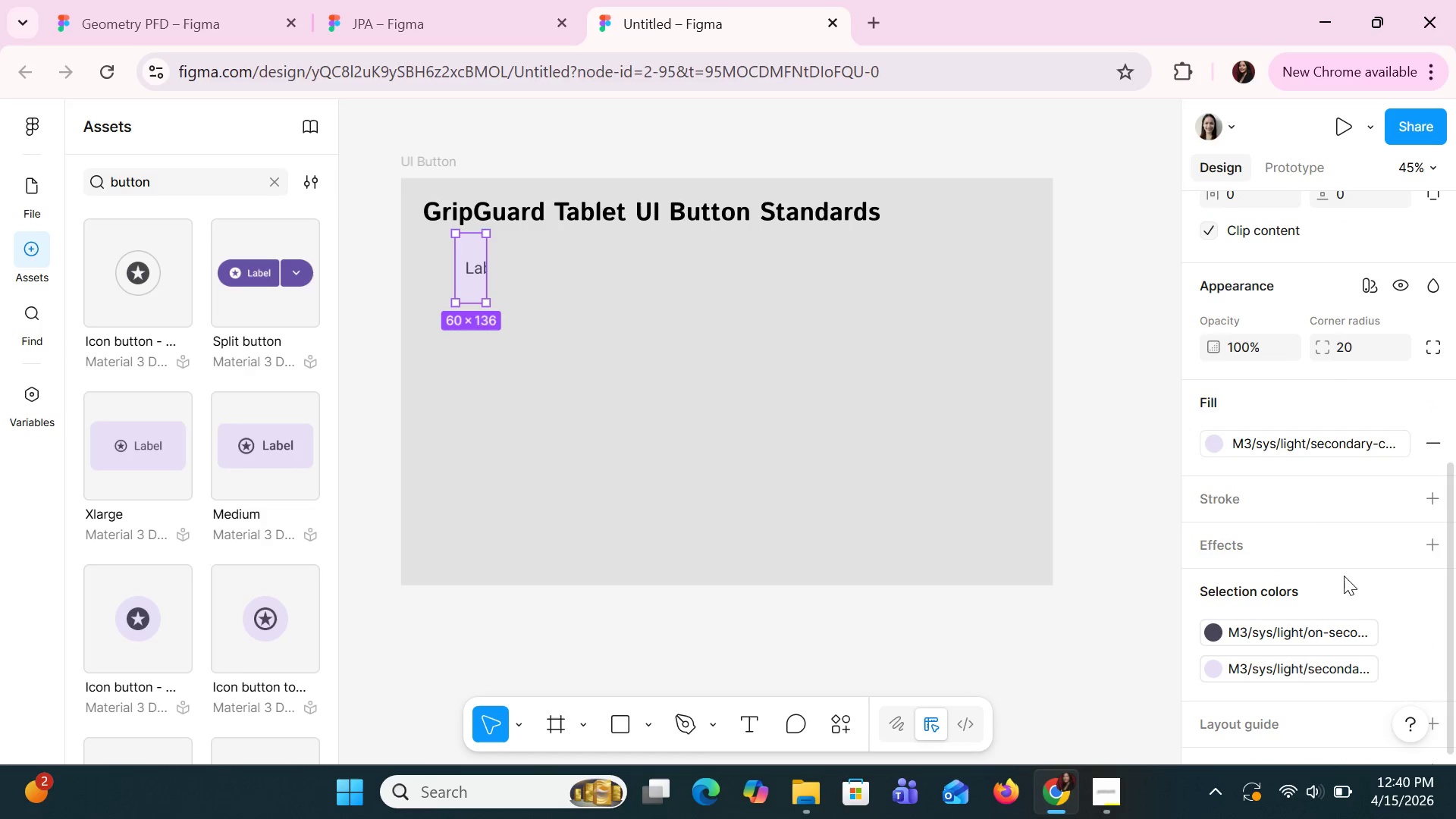 
key(Control+Z)
 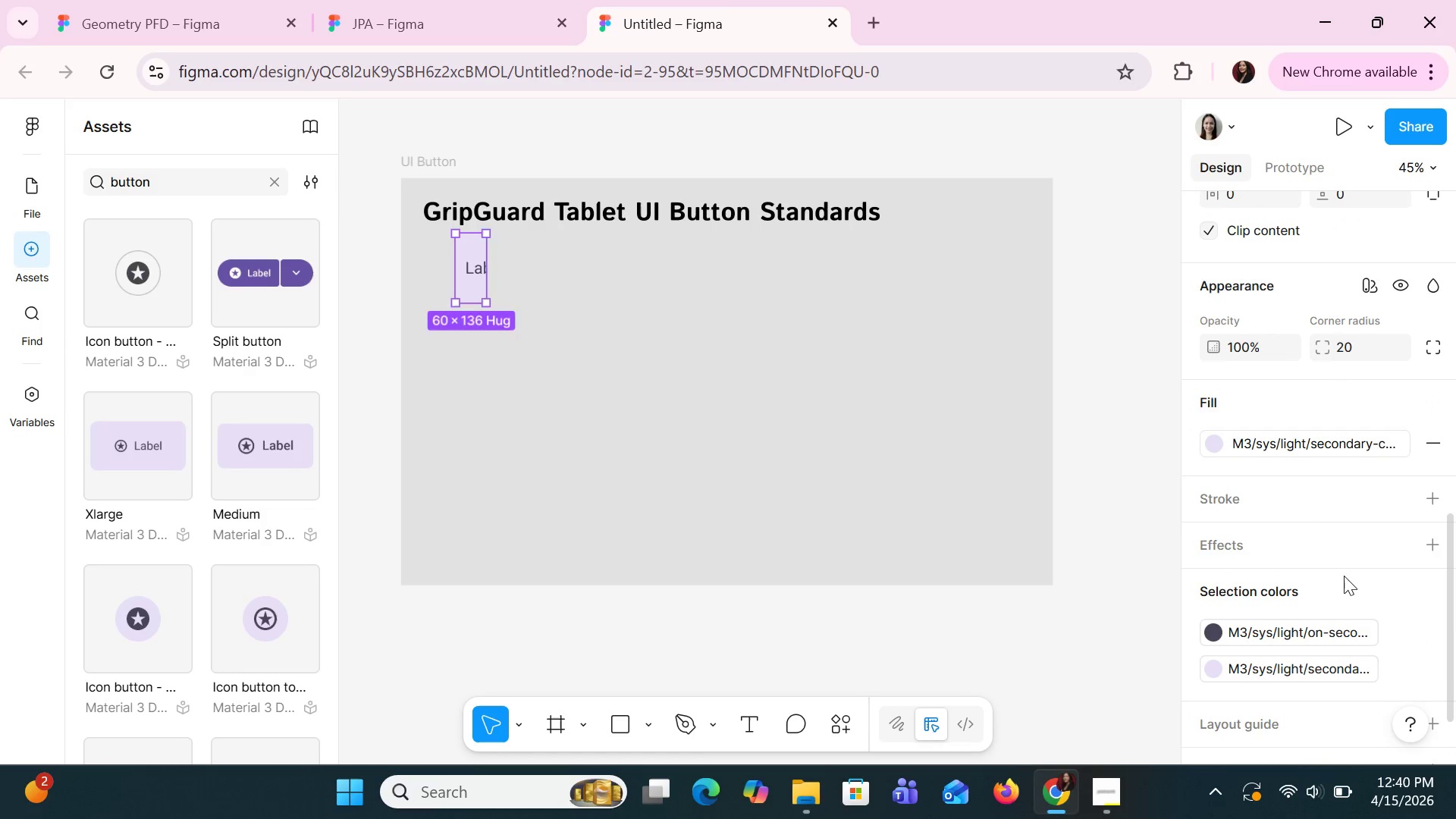 
key(Control+Z)
 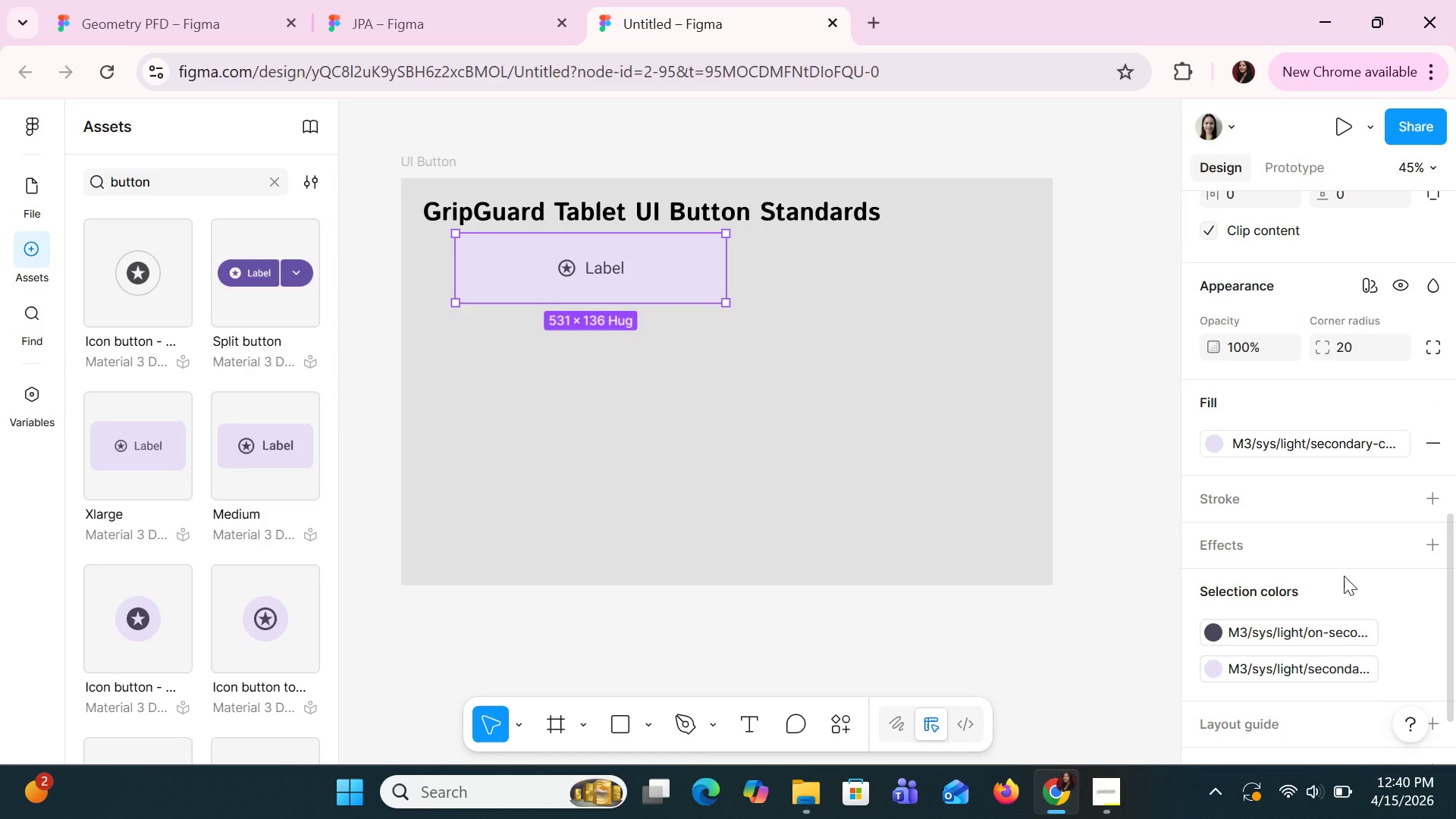 
scroll: coordinate [1344, 576], scroll_direction: up, amount: 2.0